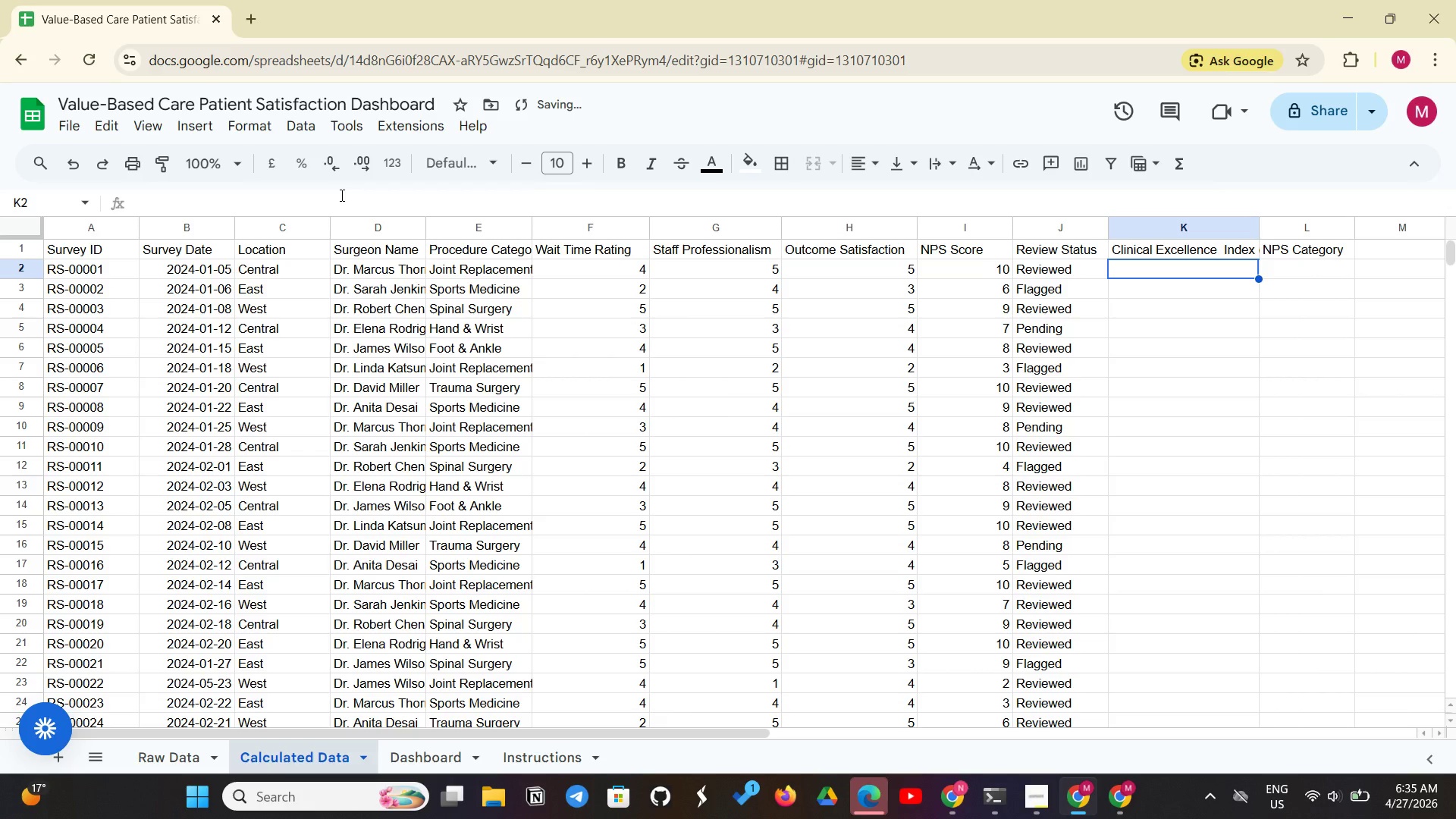 
left_click_drag(start_coordinate=[1261, 230], to_coordinate=[1297, 224])
 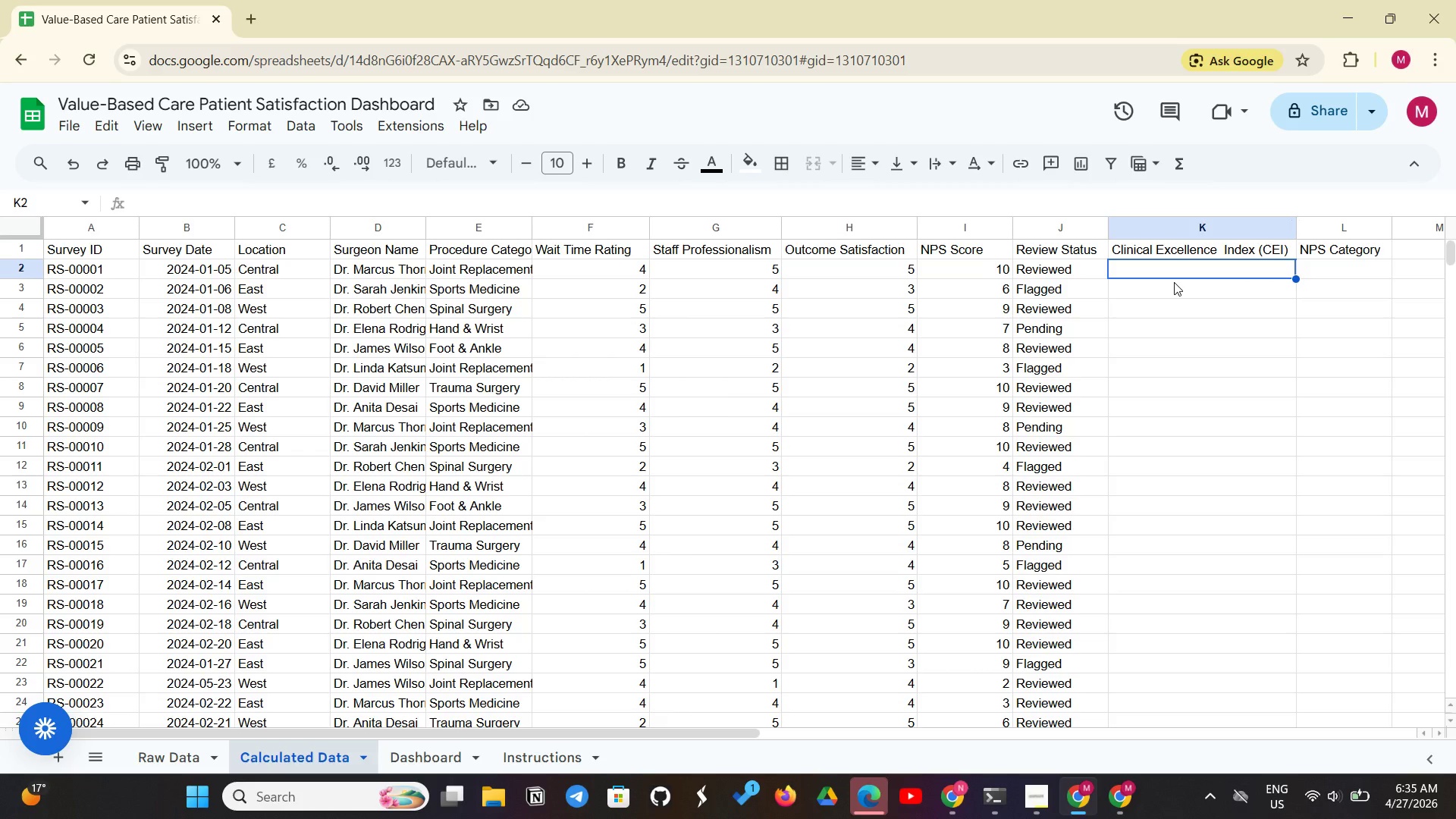 
wait(28.77)
 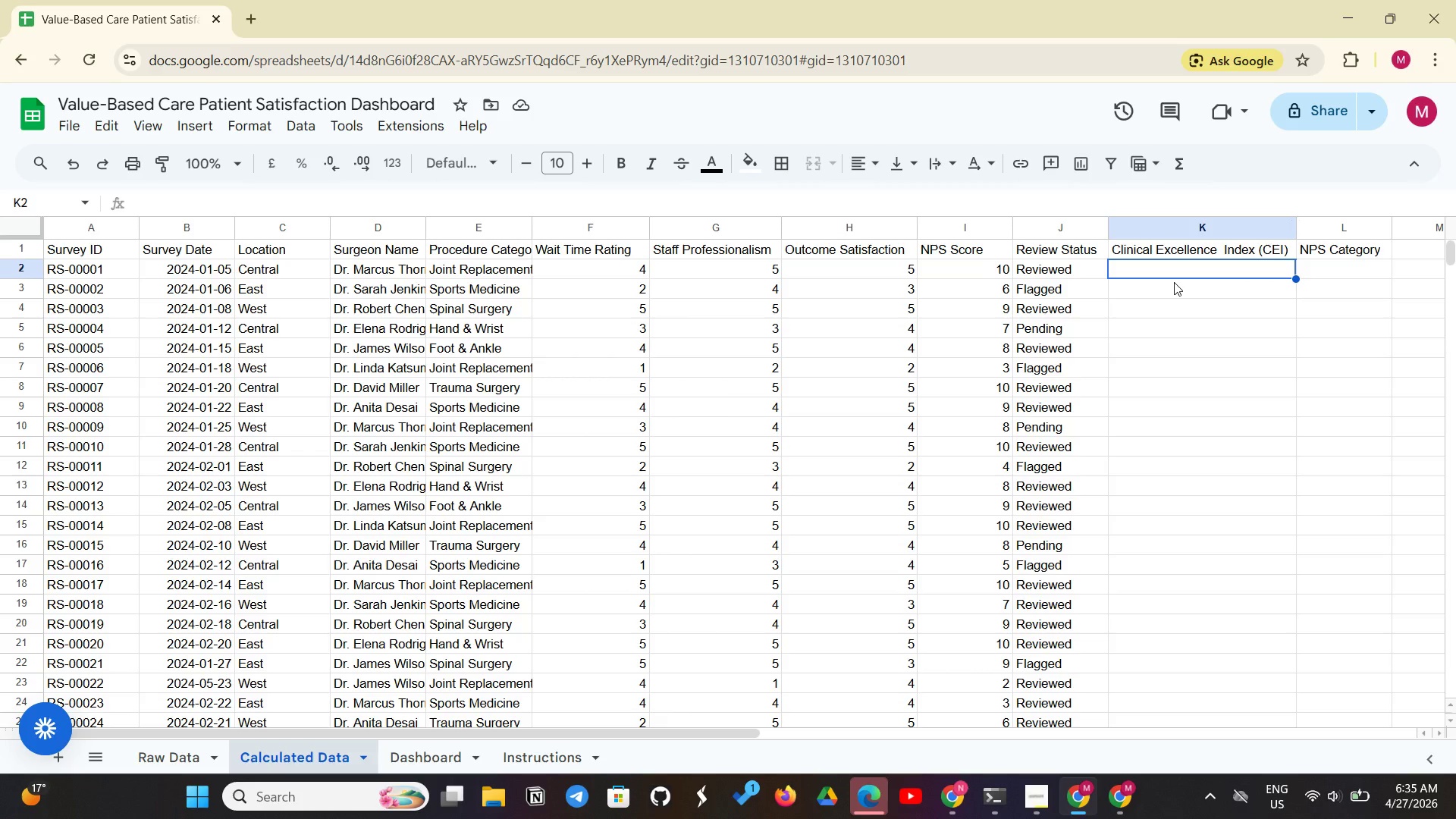 
type(=(H2*0.5))
 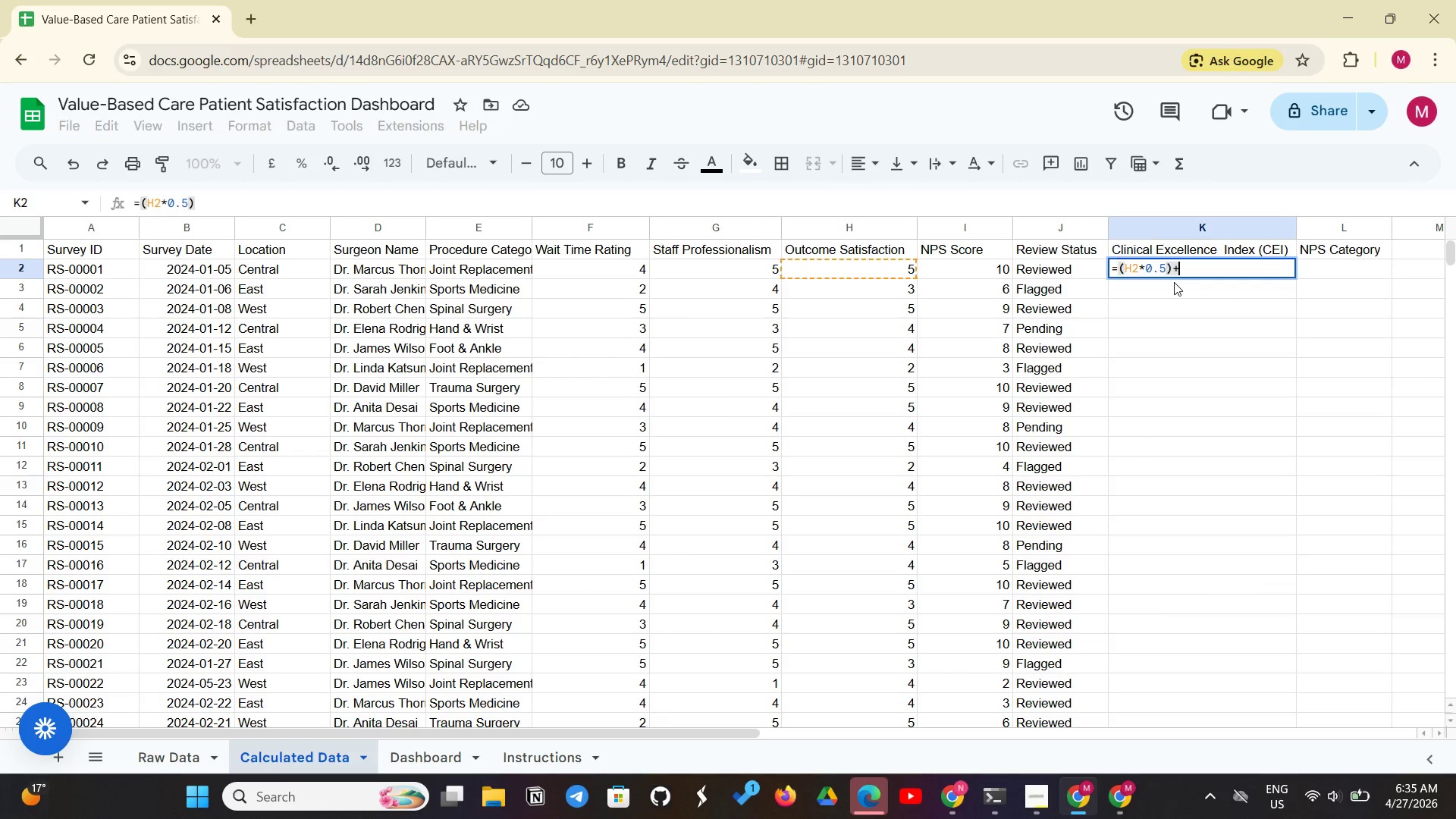 
hold_key(key=NumpadAdd, duration=0.31)
 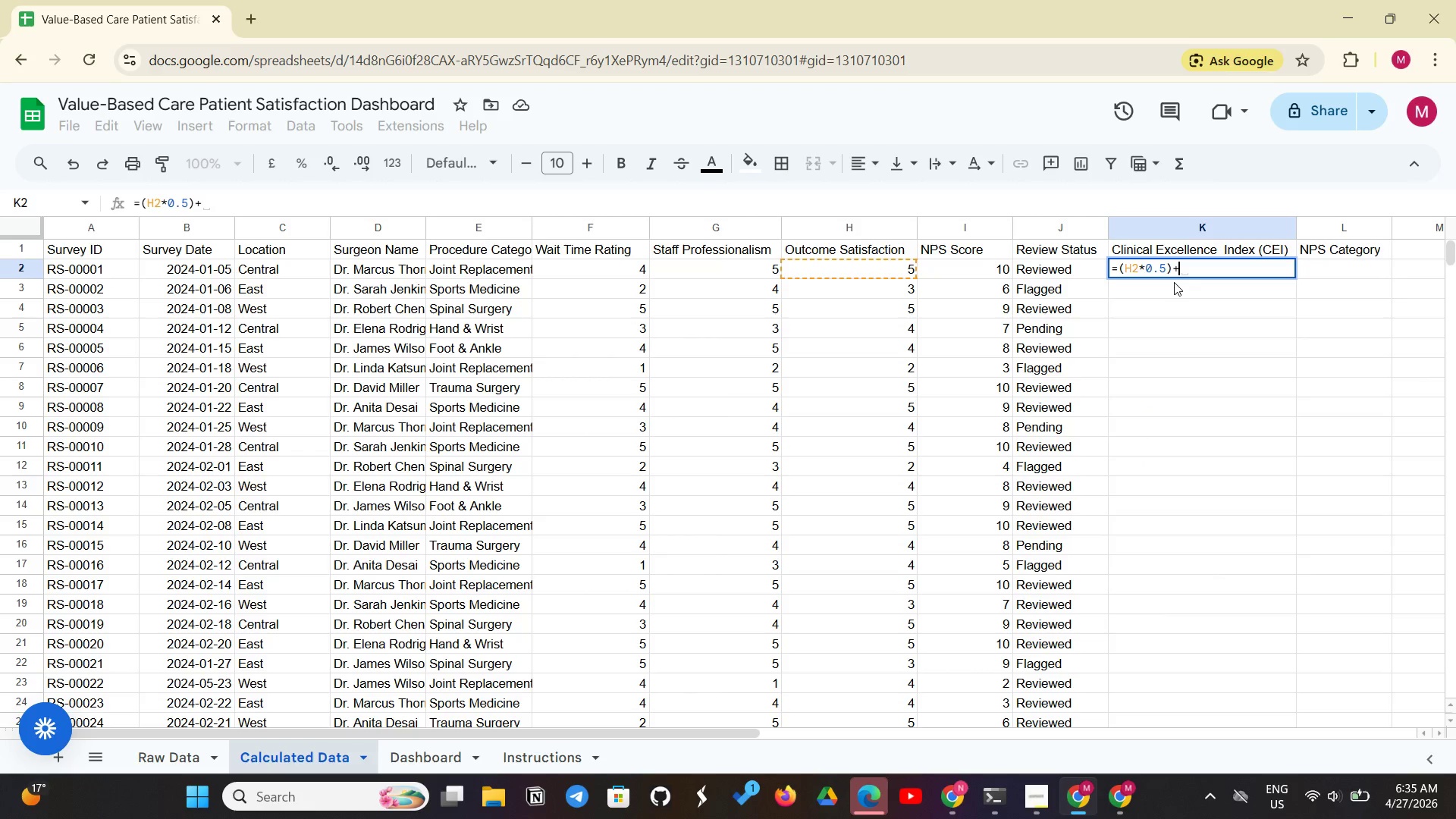 
type((G2*0.3)+)
 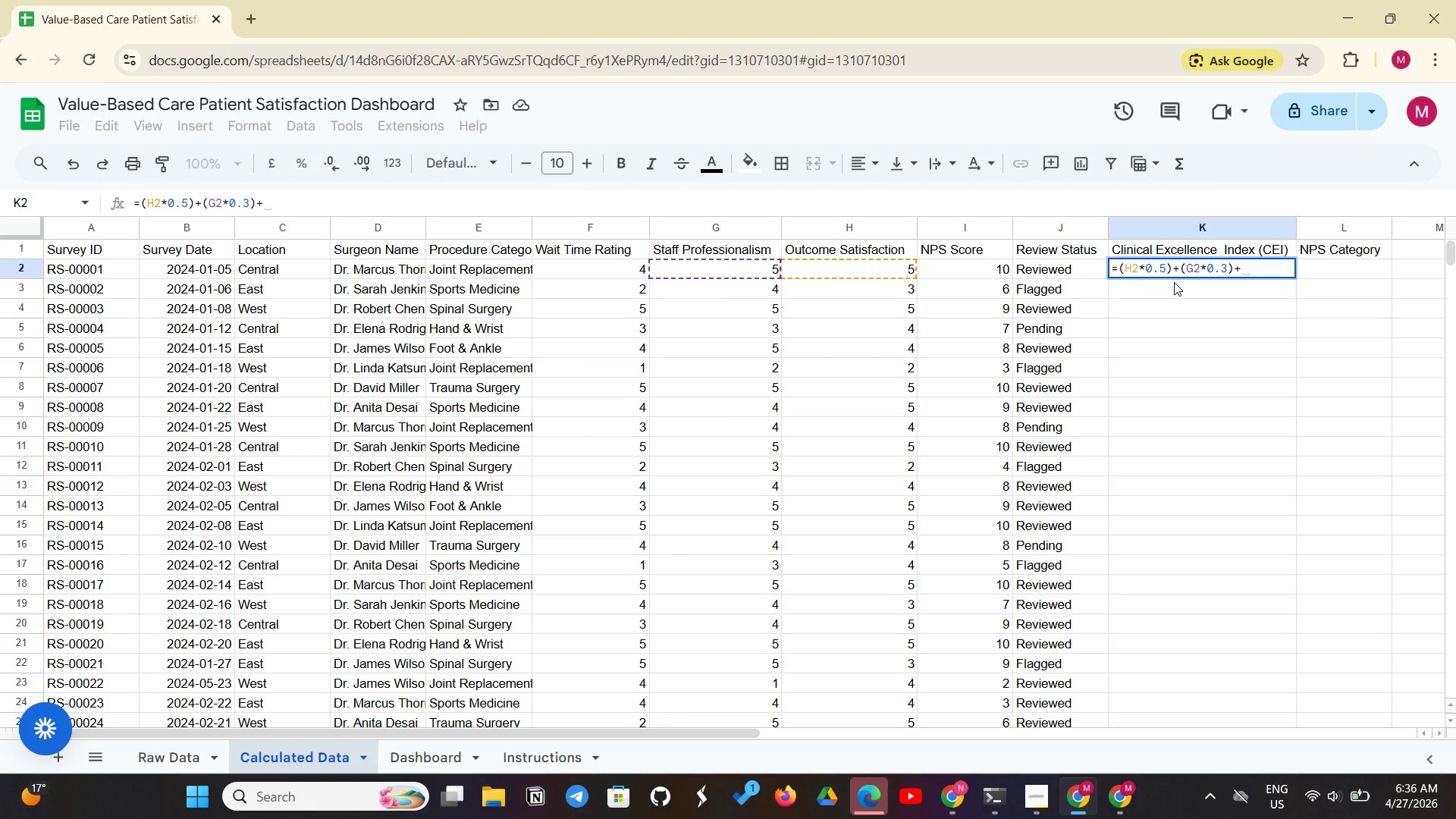 
type((F2*0.2))
 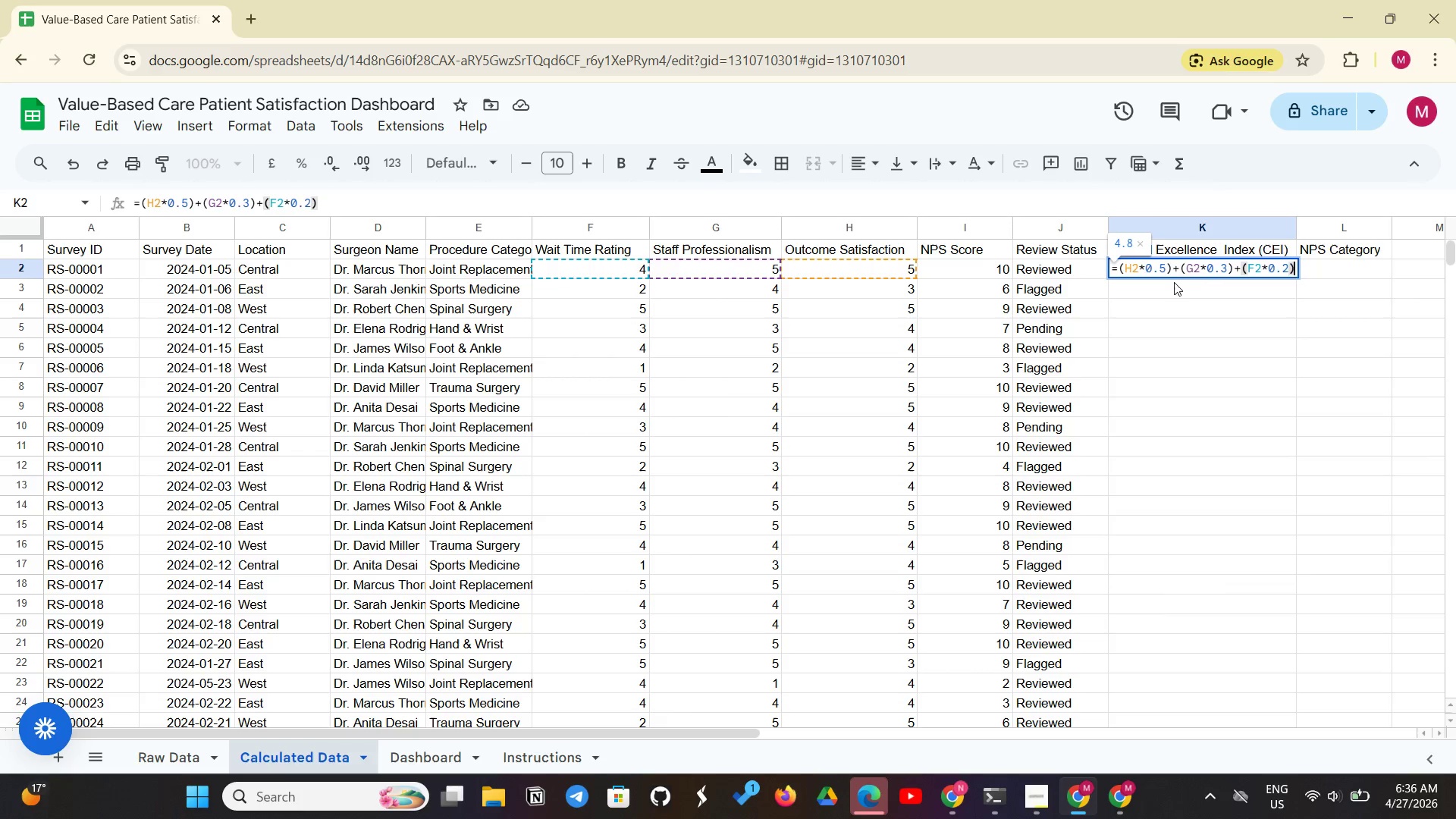 
key(Enter)
 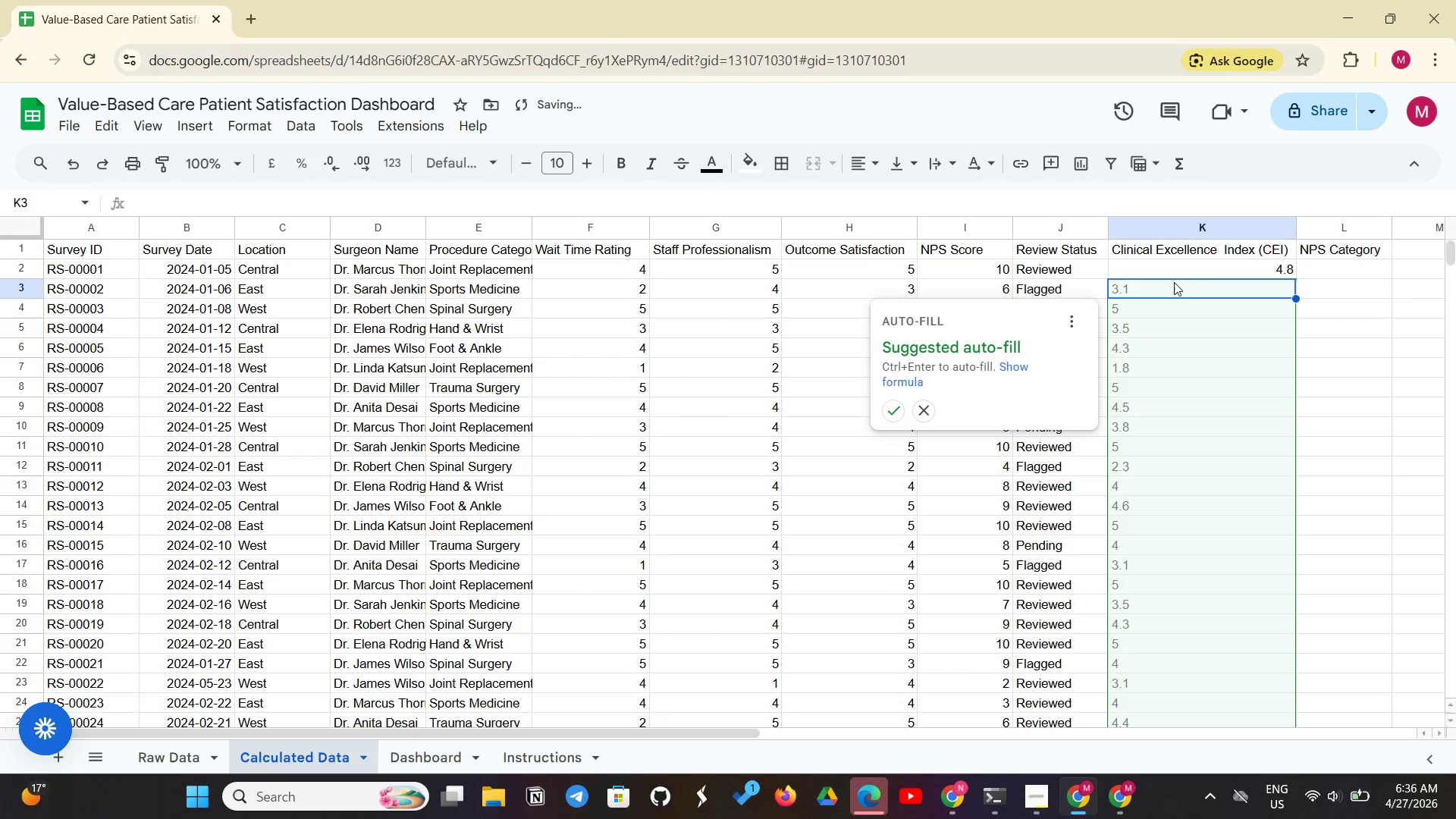 
scroll: coordinate [1174, 282], scroll_direction: up, amount: 1.0
 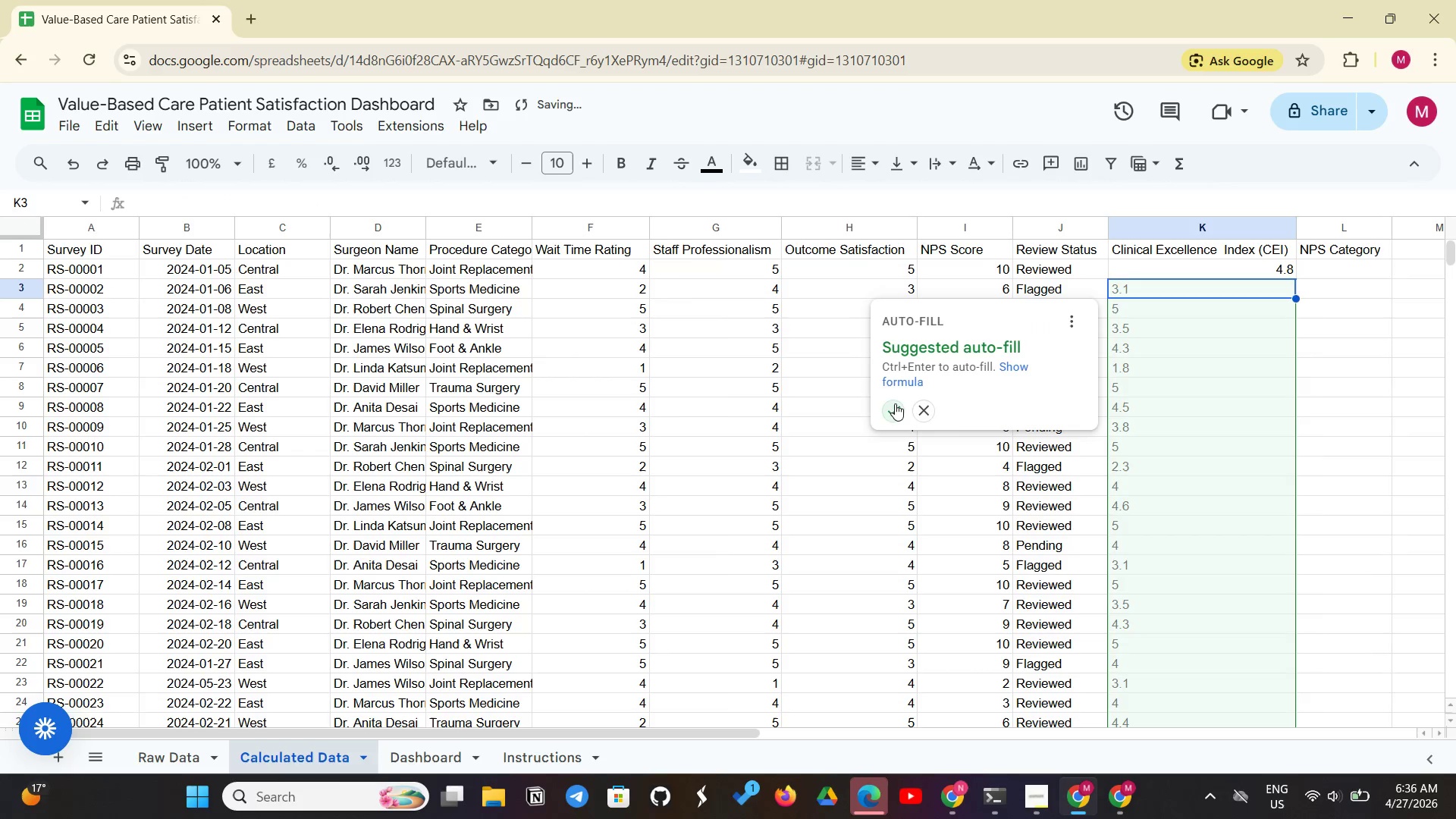 
left_click([895, 403])
 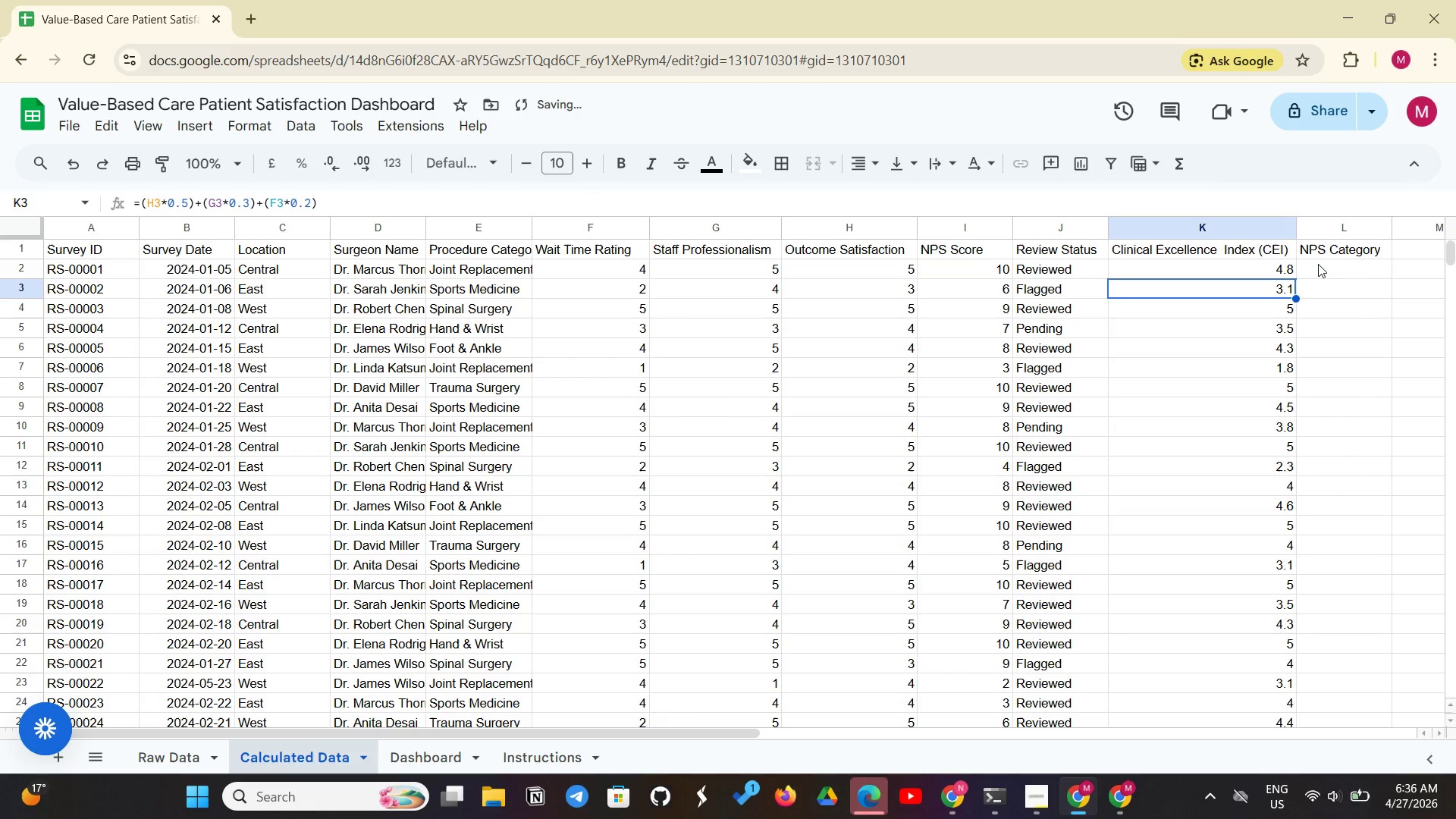 
left_click([1318, 264])
 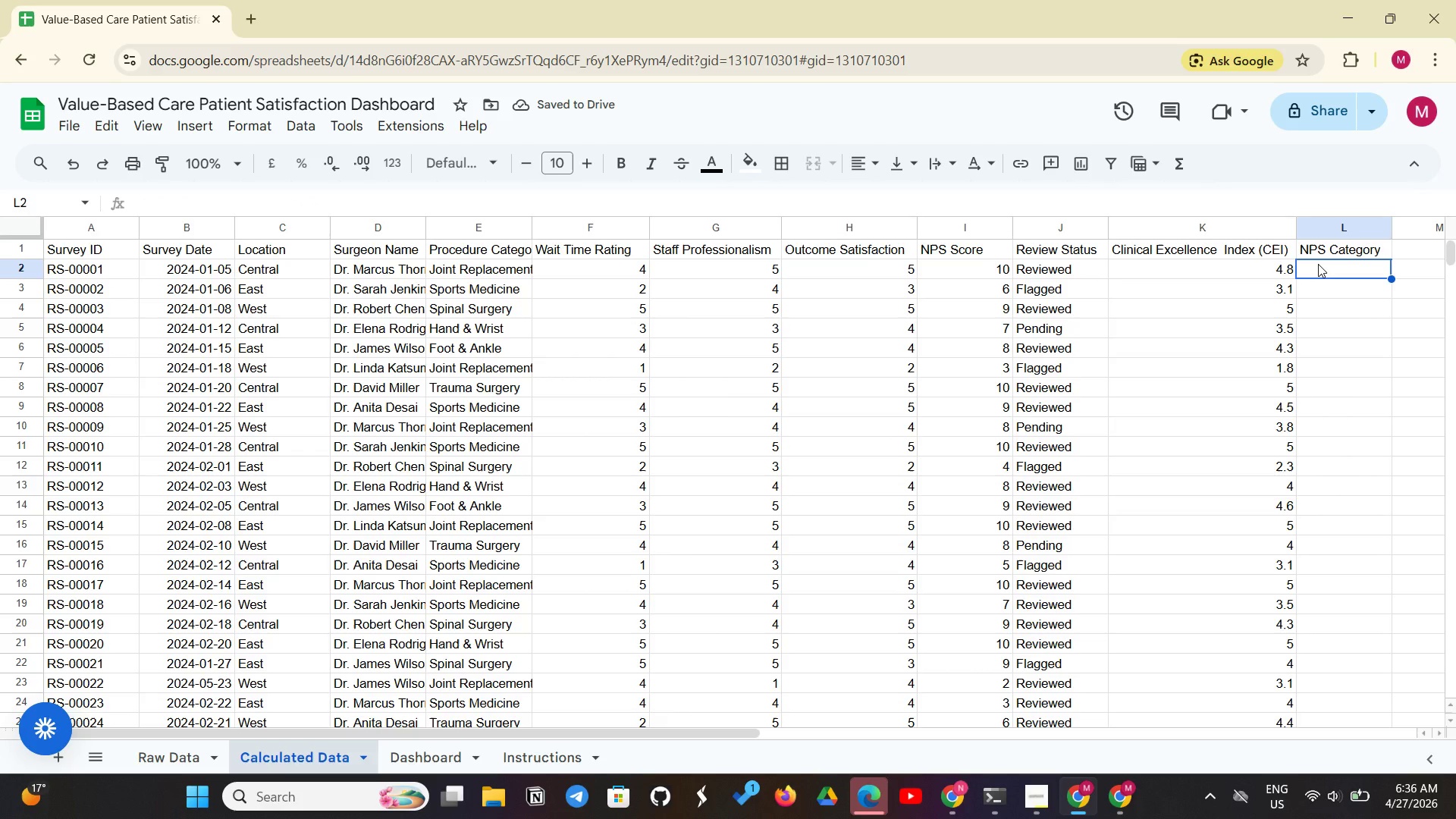 
key(Equal)
 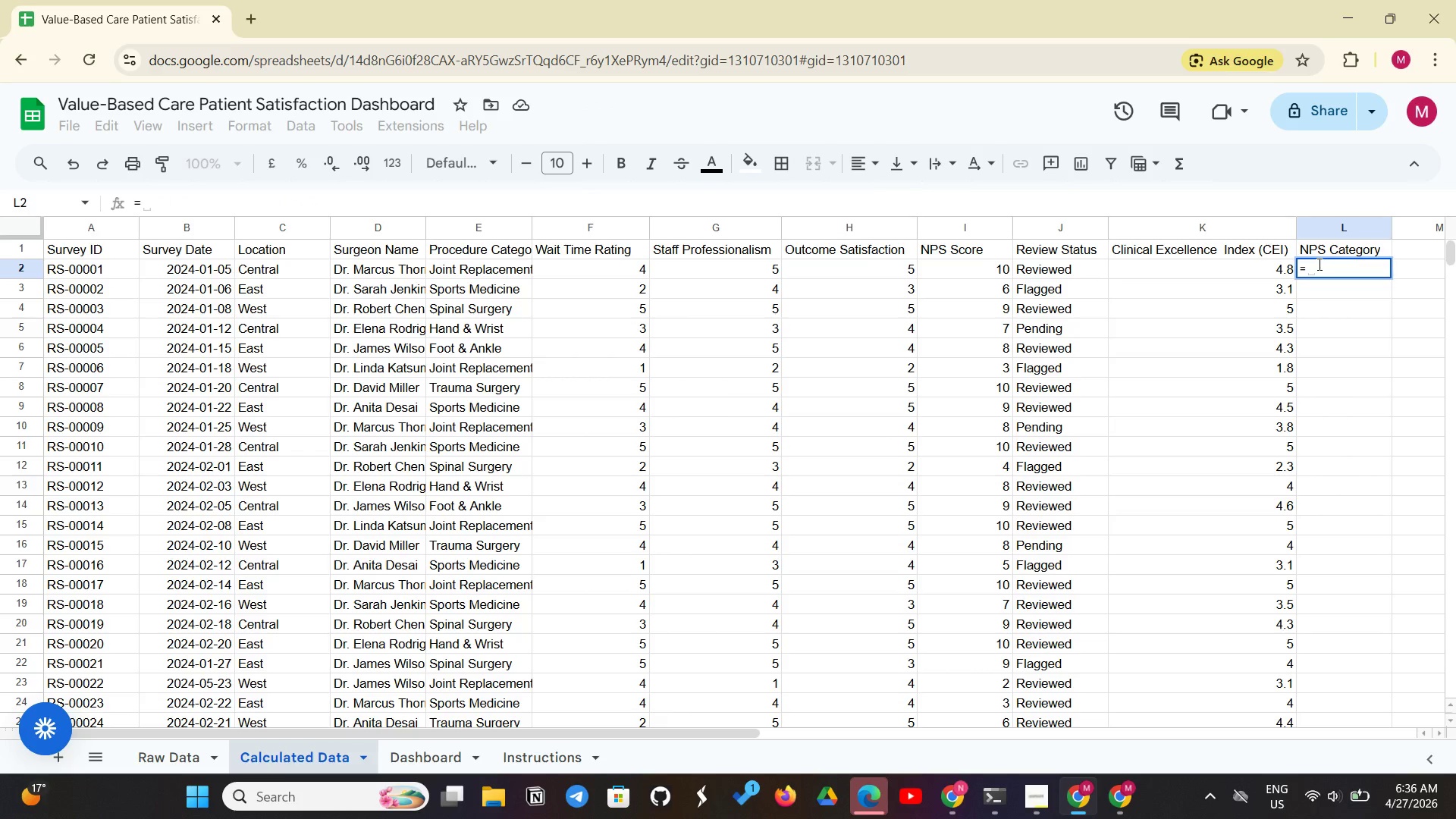 
type(IF )
key(Backspace)
type(()
 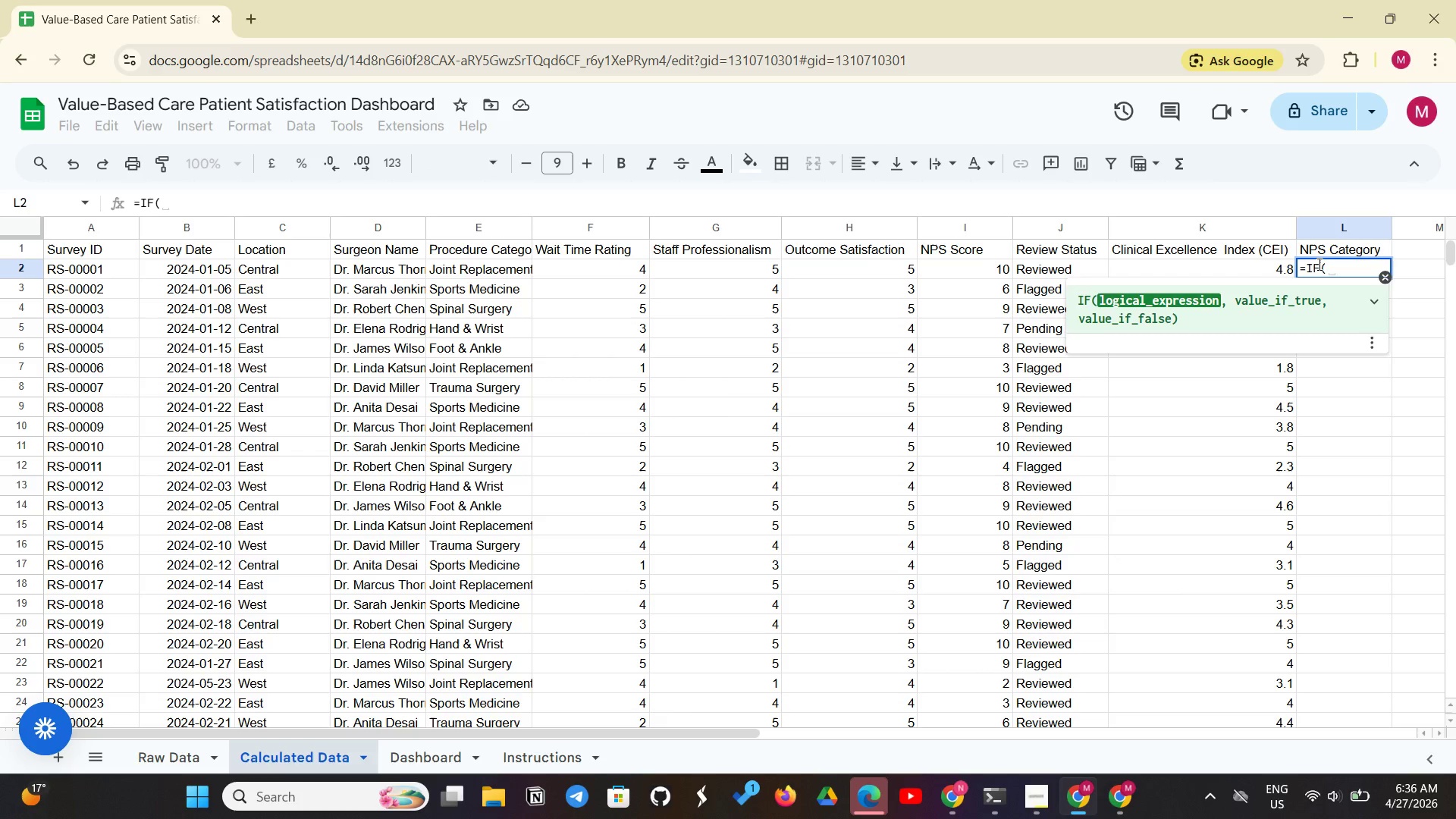 
wait(7.7)
 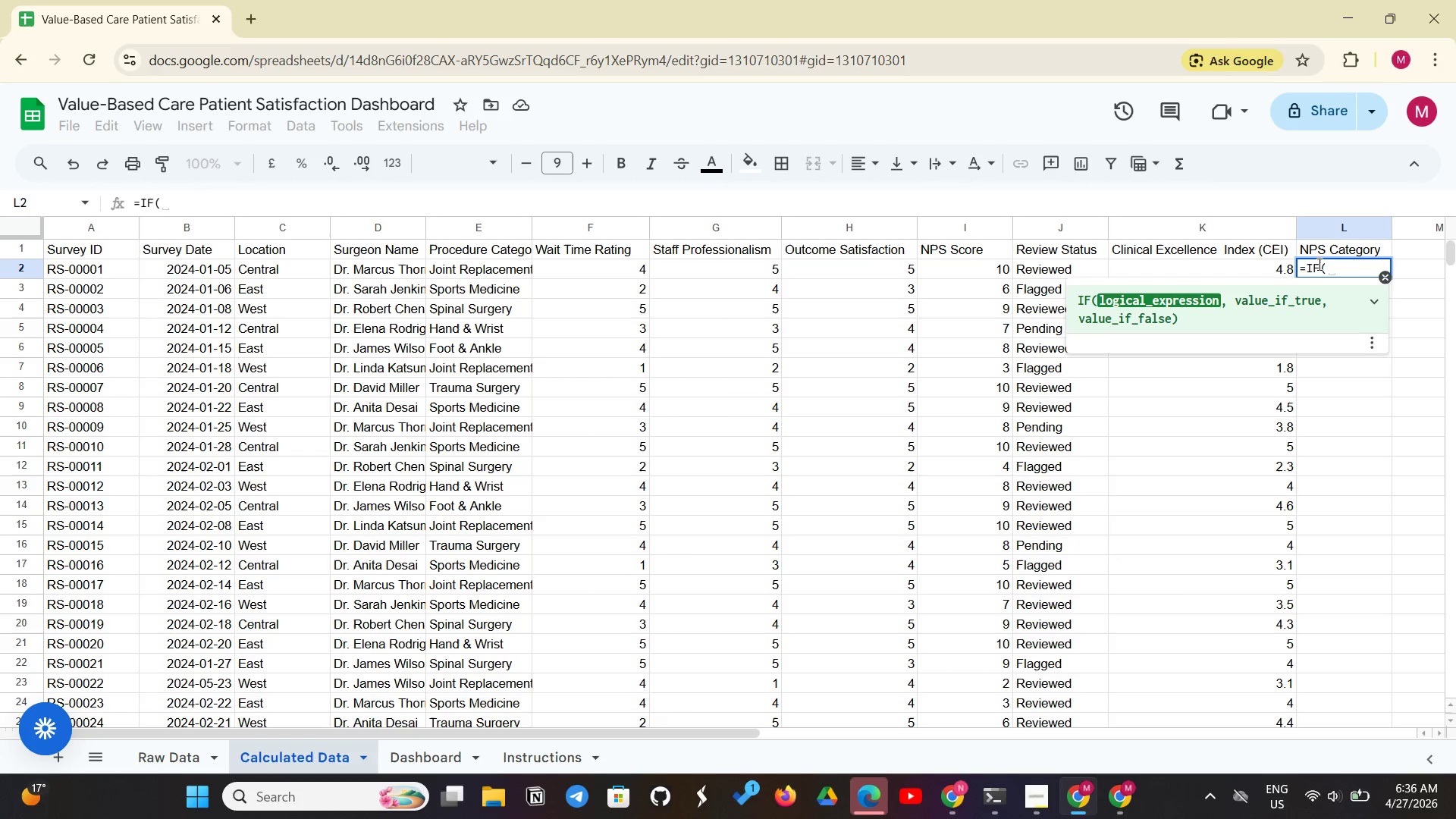 
type(I2>=9)
 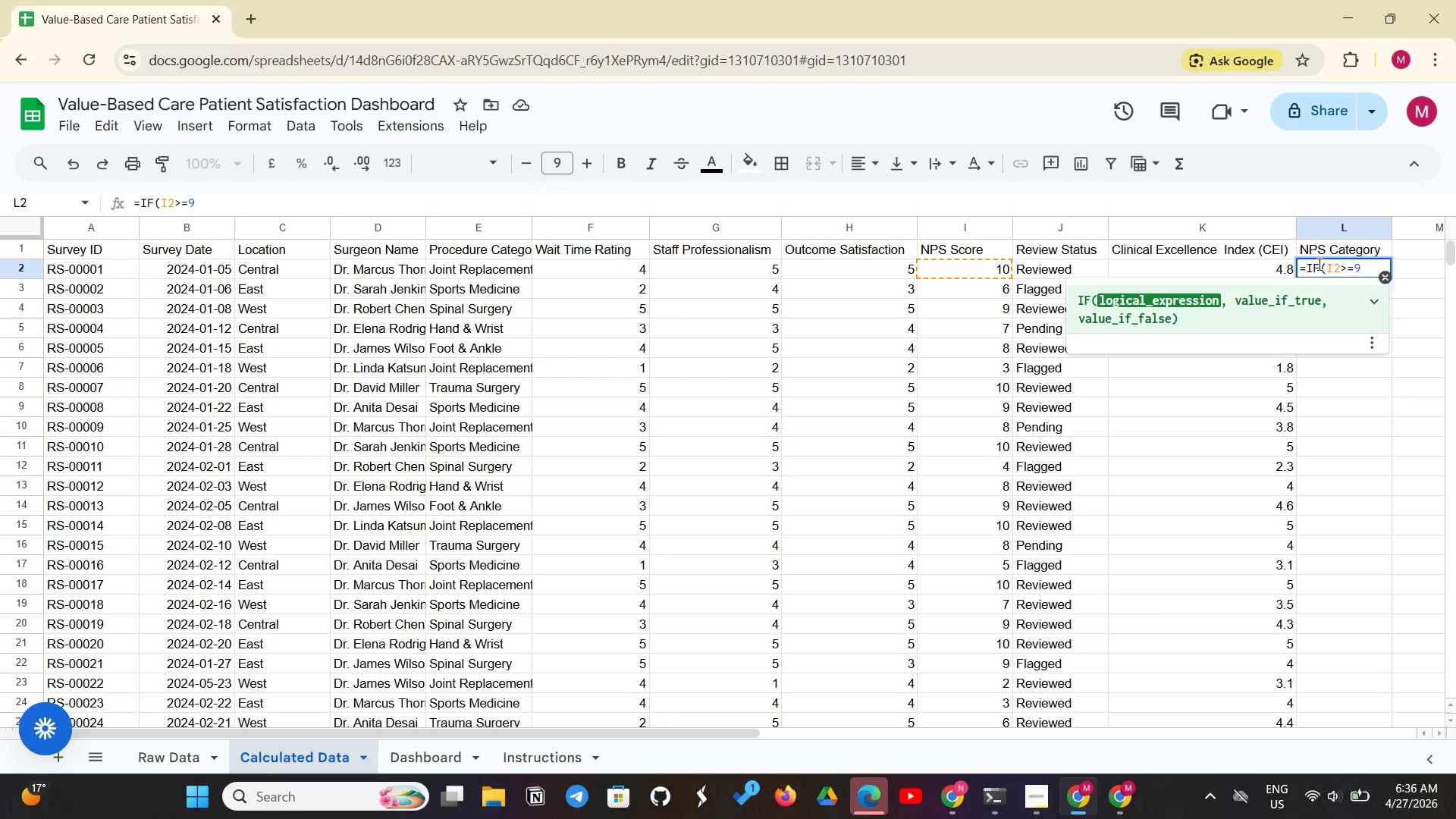 
key(Comma)
 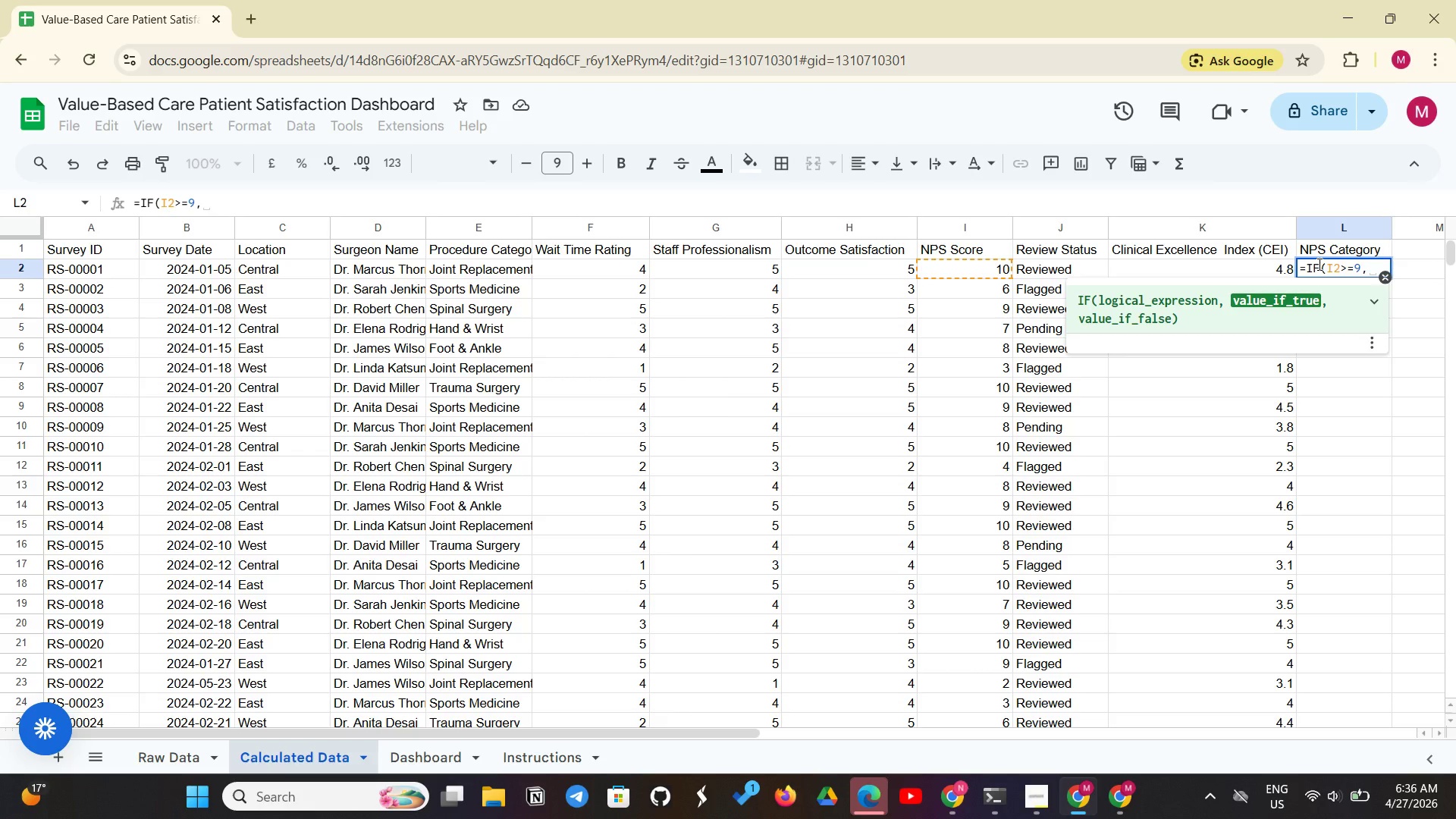 
key(Shift+Quote)
 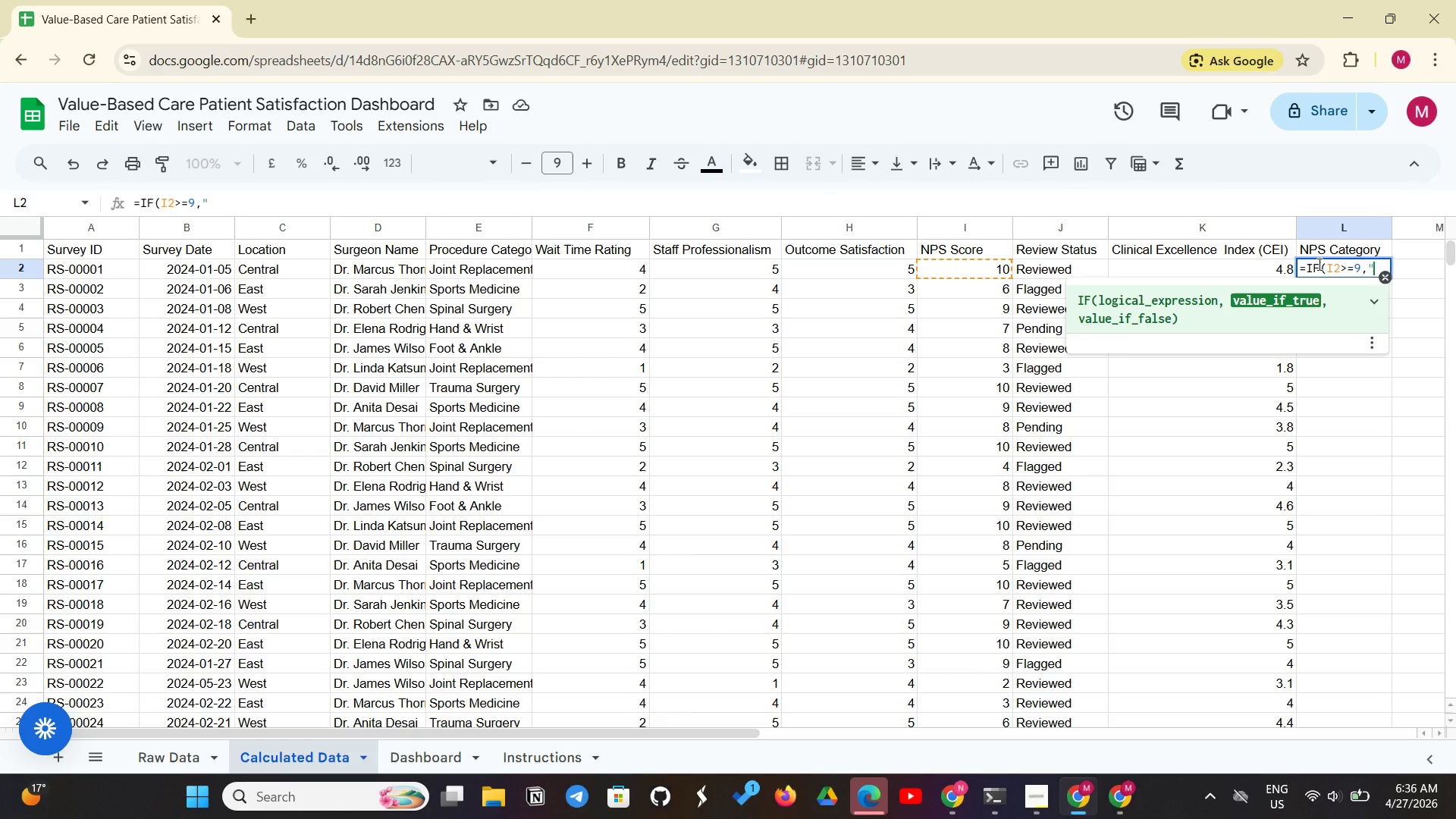 
type(Promoter")
 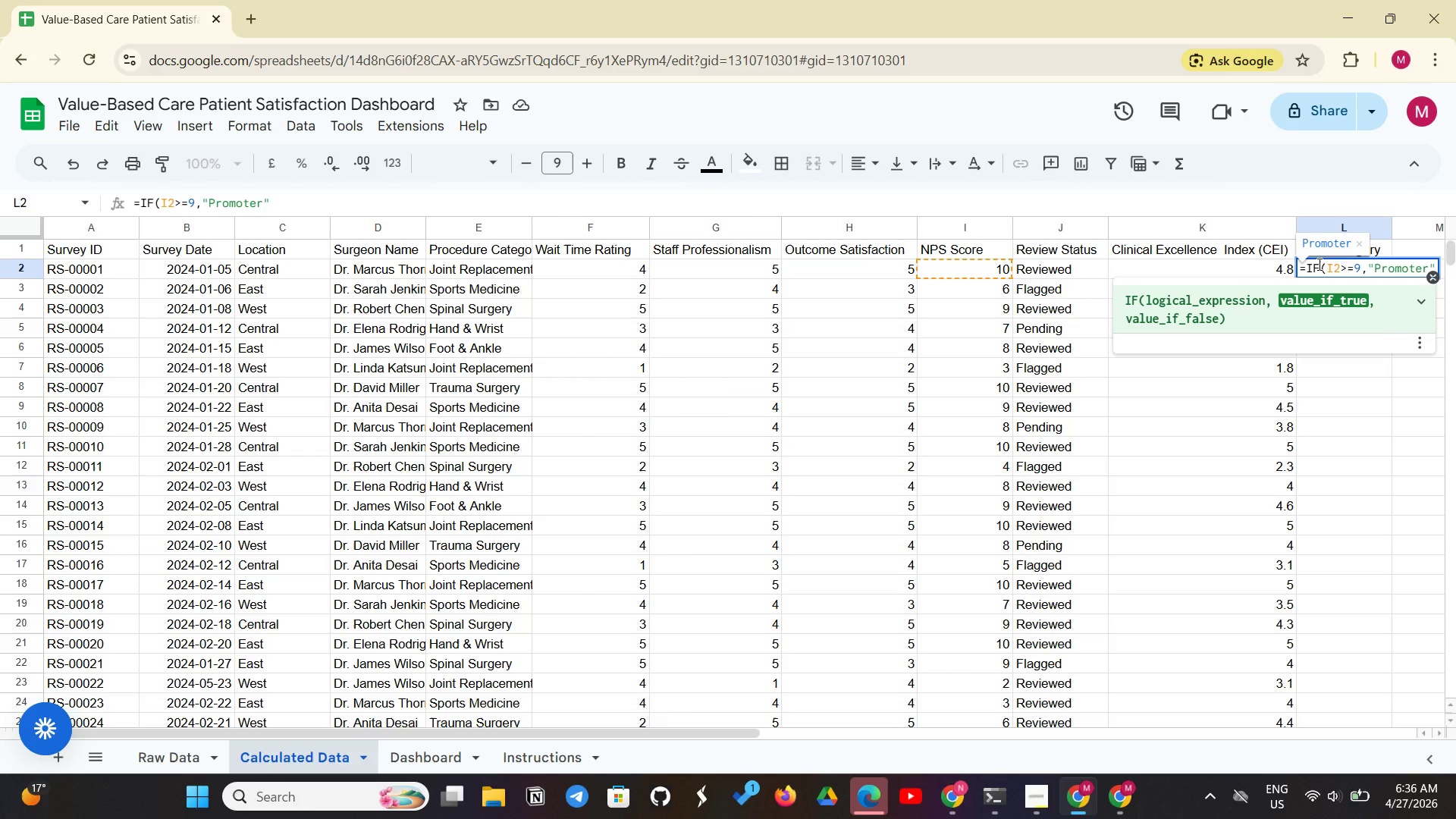 
key(Enter)
 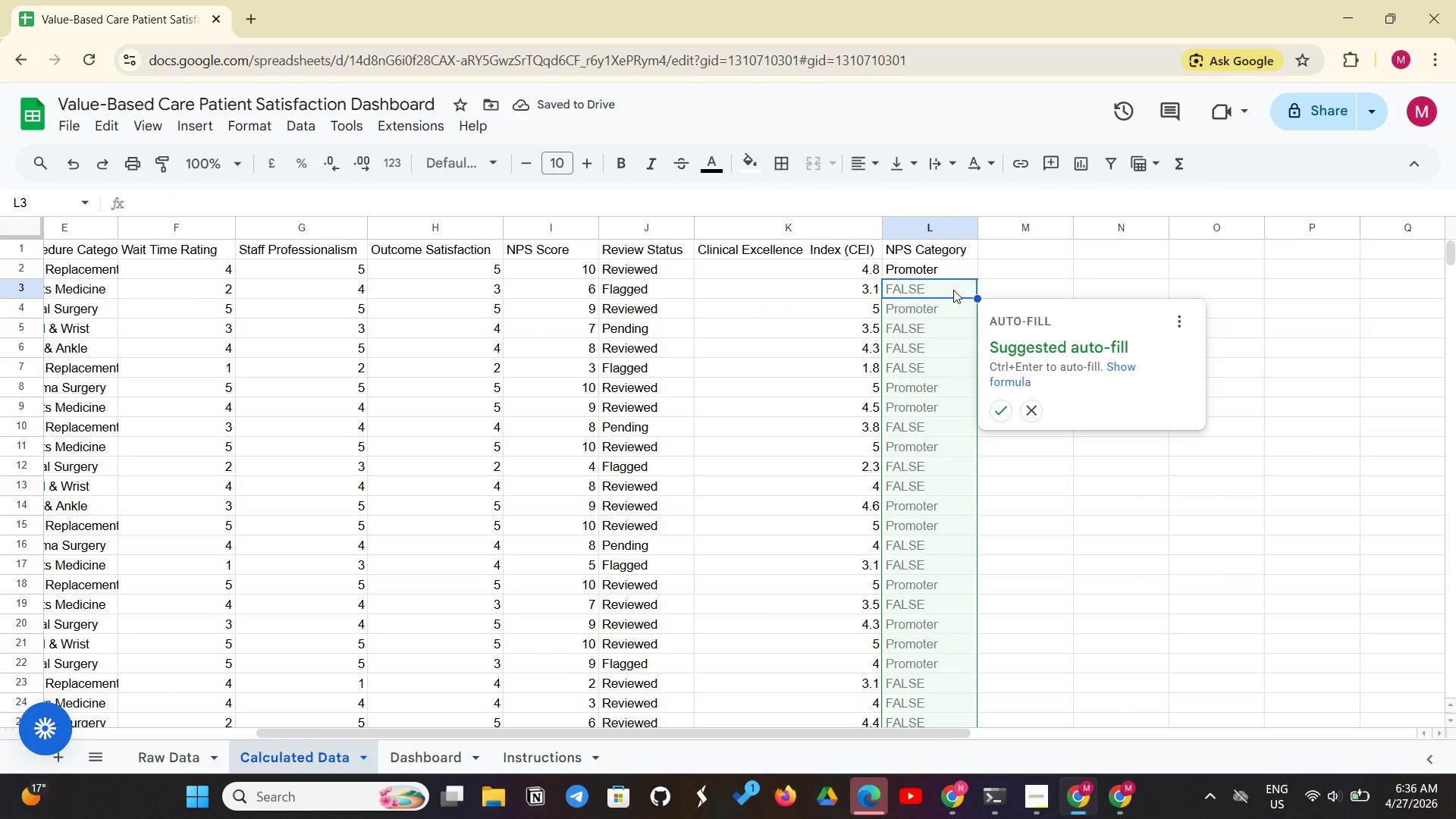 
left_click_drag(start_coordinate=[941, 275], to_coordinate=[944, 269])
 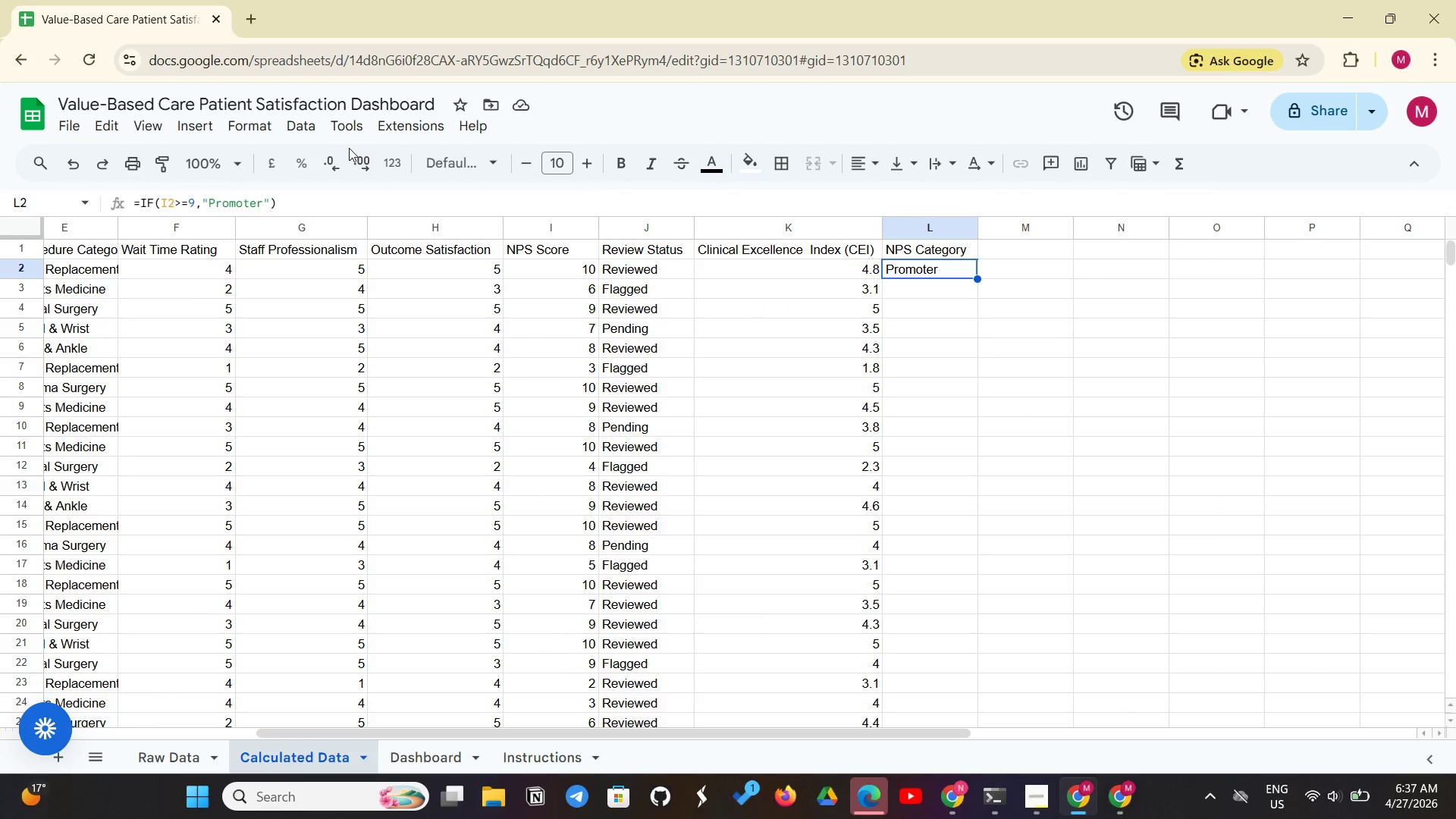 
mouse_move([301, 180])
 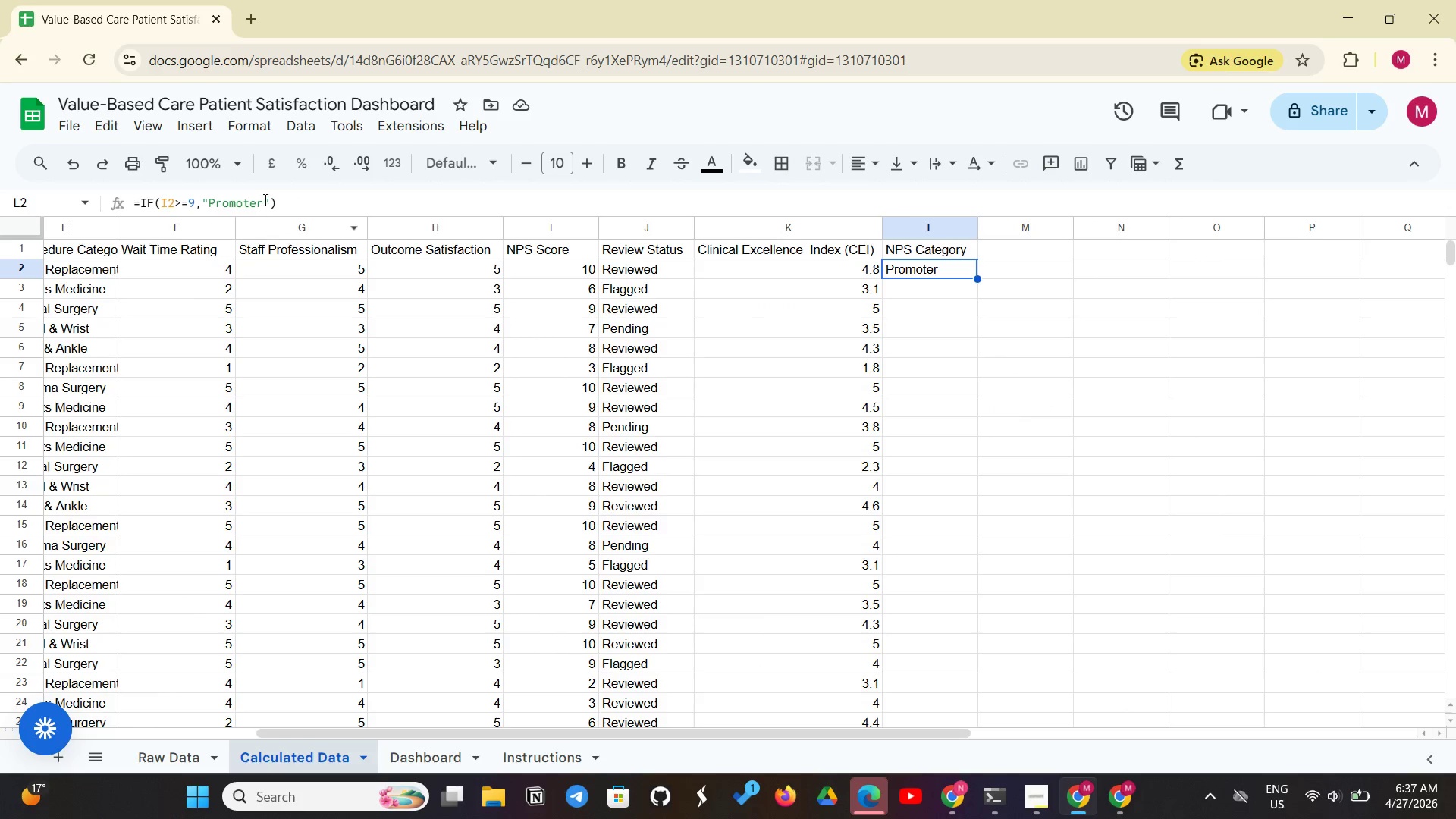 
left_click([270, 198])
 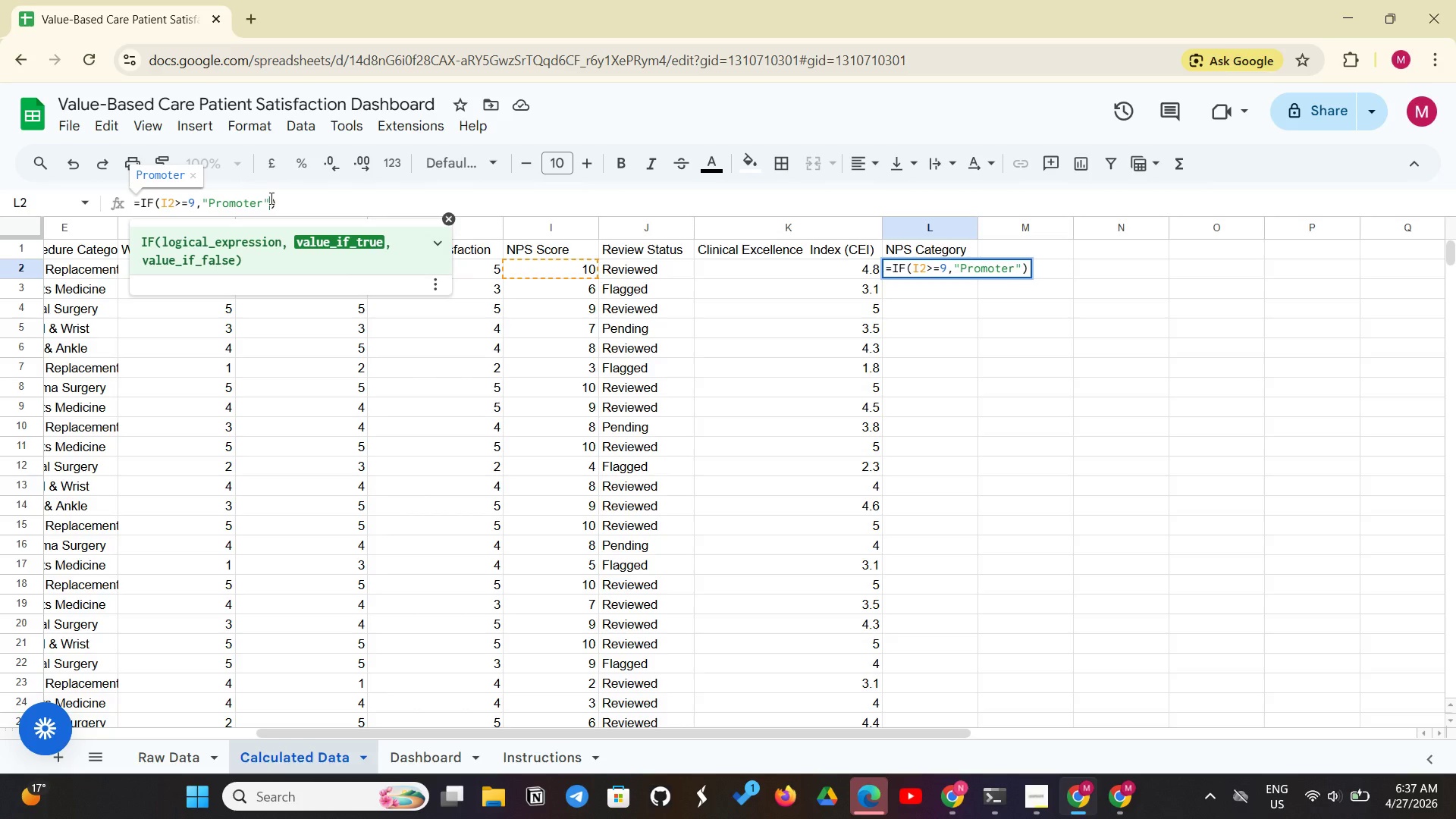 
type(, IF(H2>=7, "pa)
key(Backspace)
key(Backspace)
type(Passive",)
 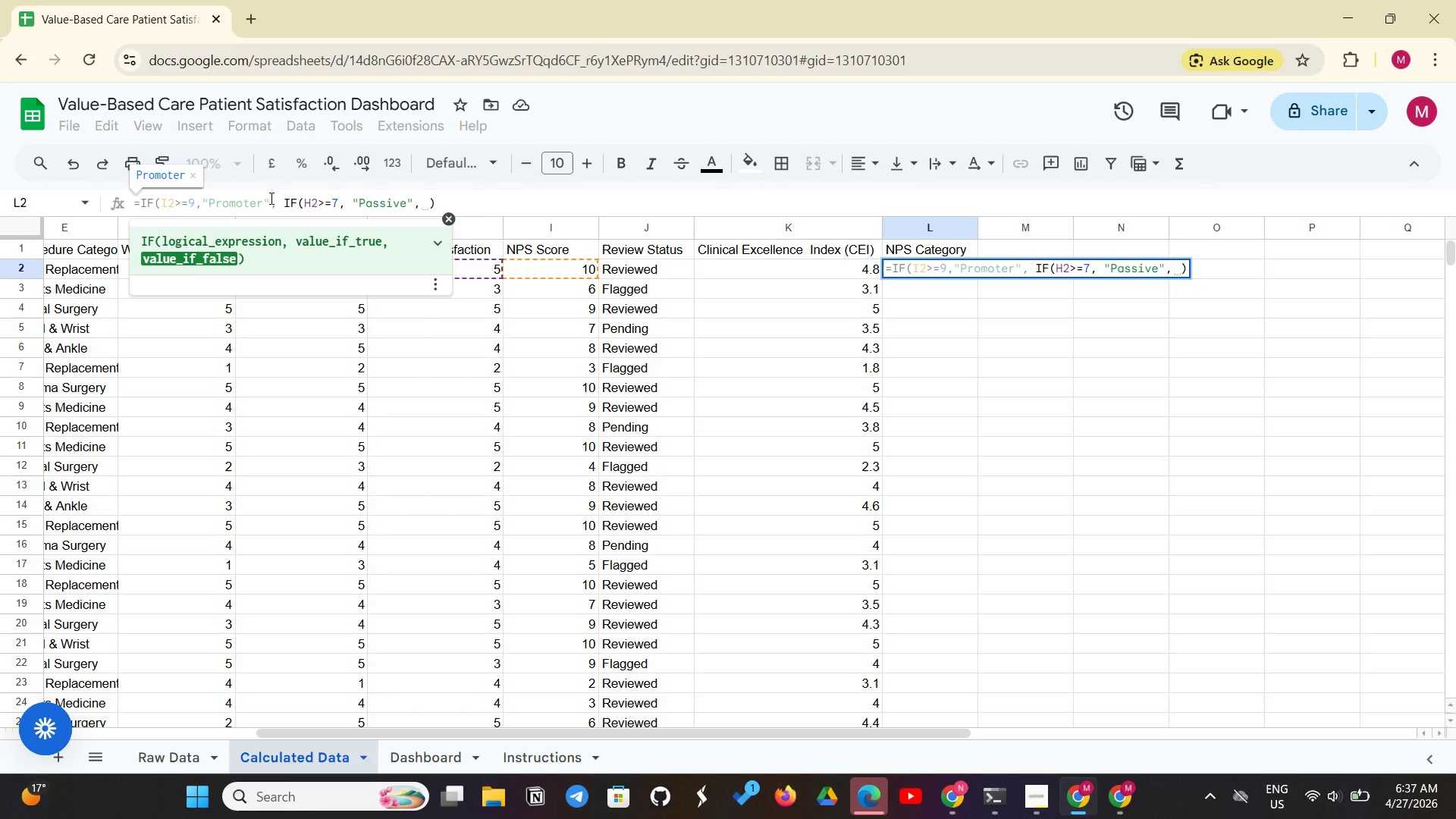 
type(De)
 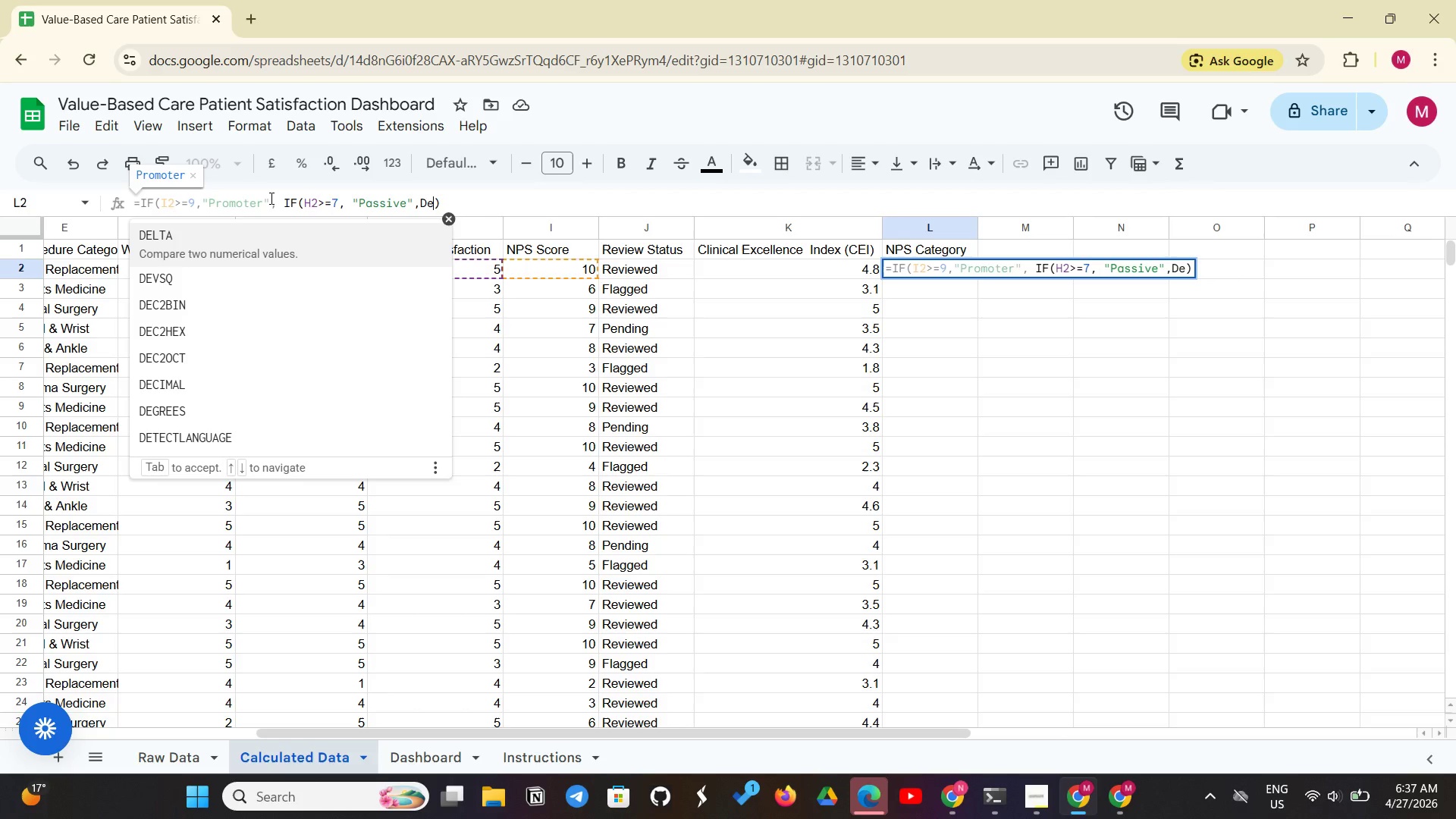 
key(T)
 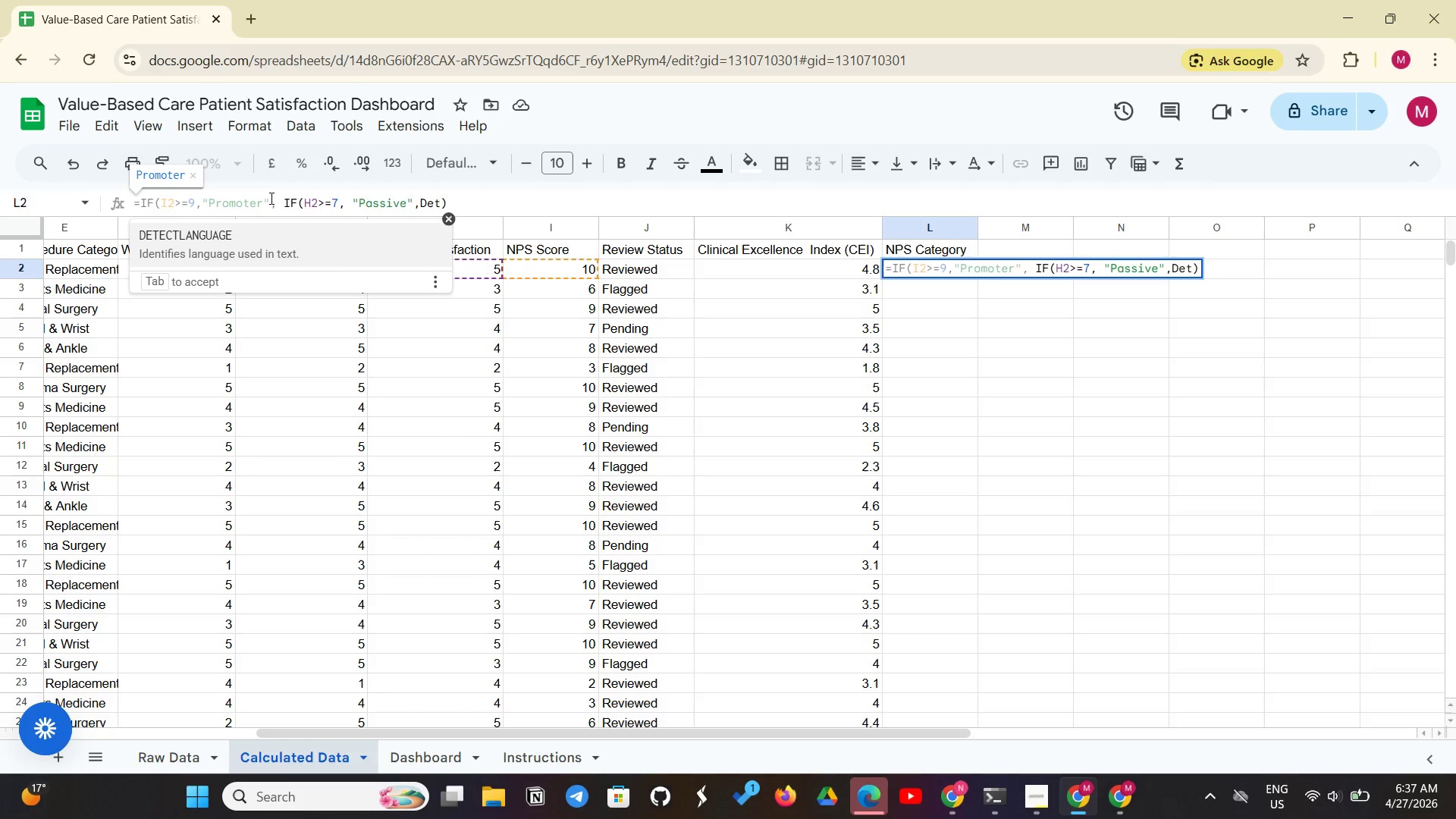 
type(ractor)
 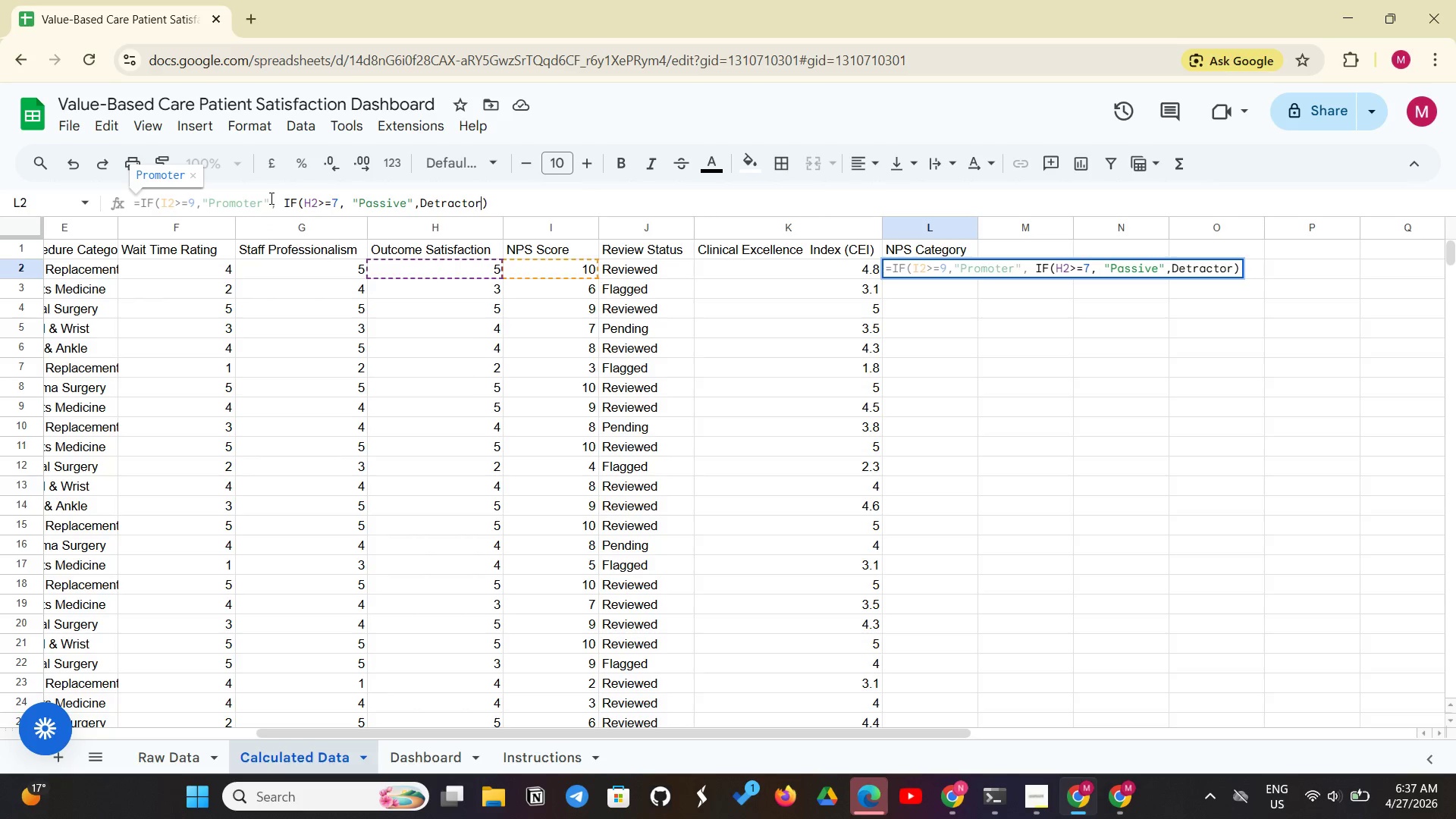 
key(Shift+Quote)
 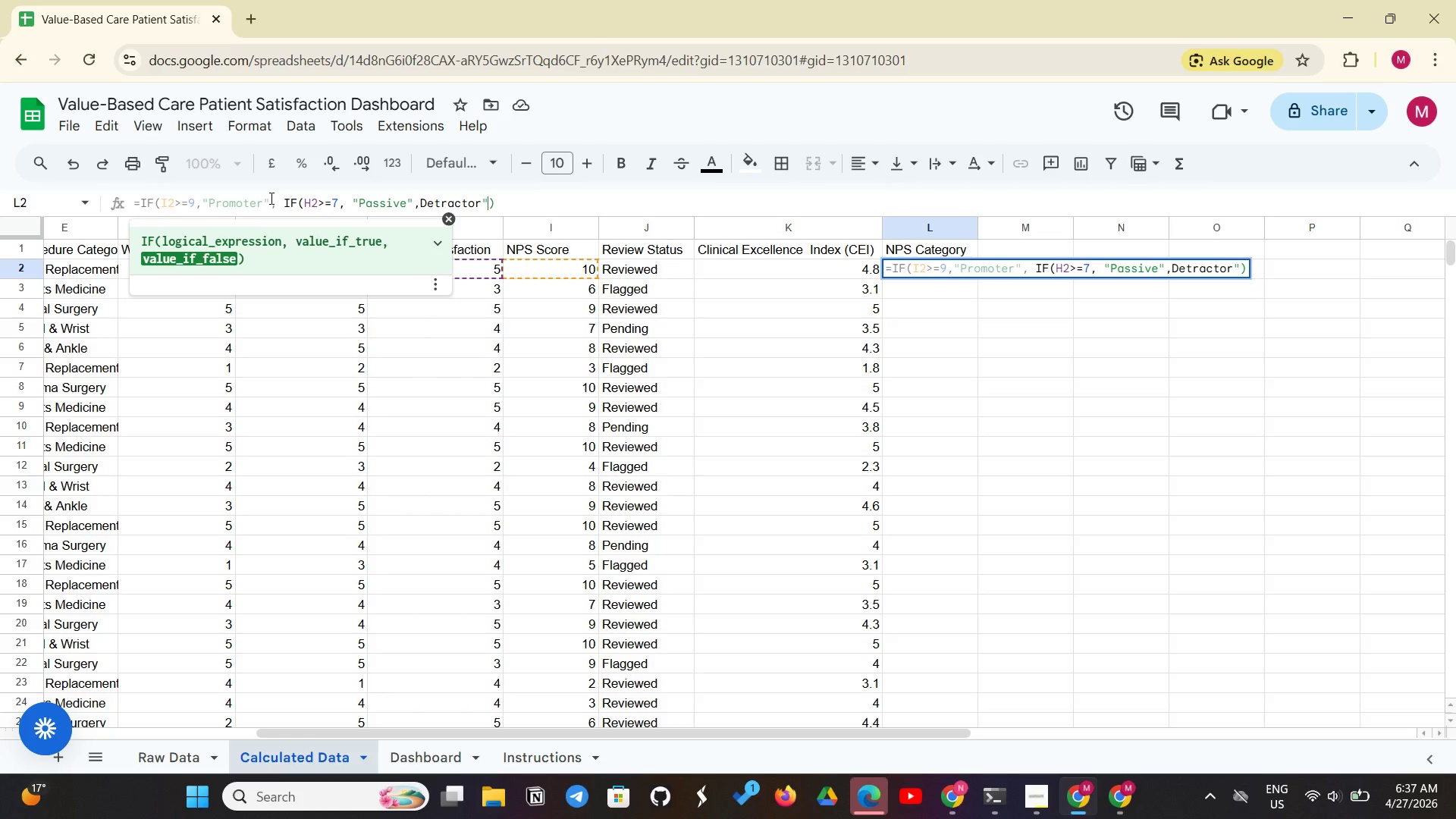 
wait(9.88)
 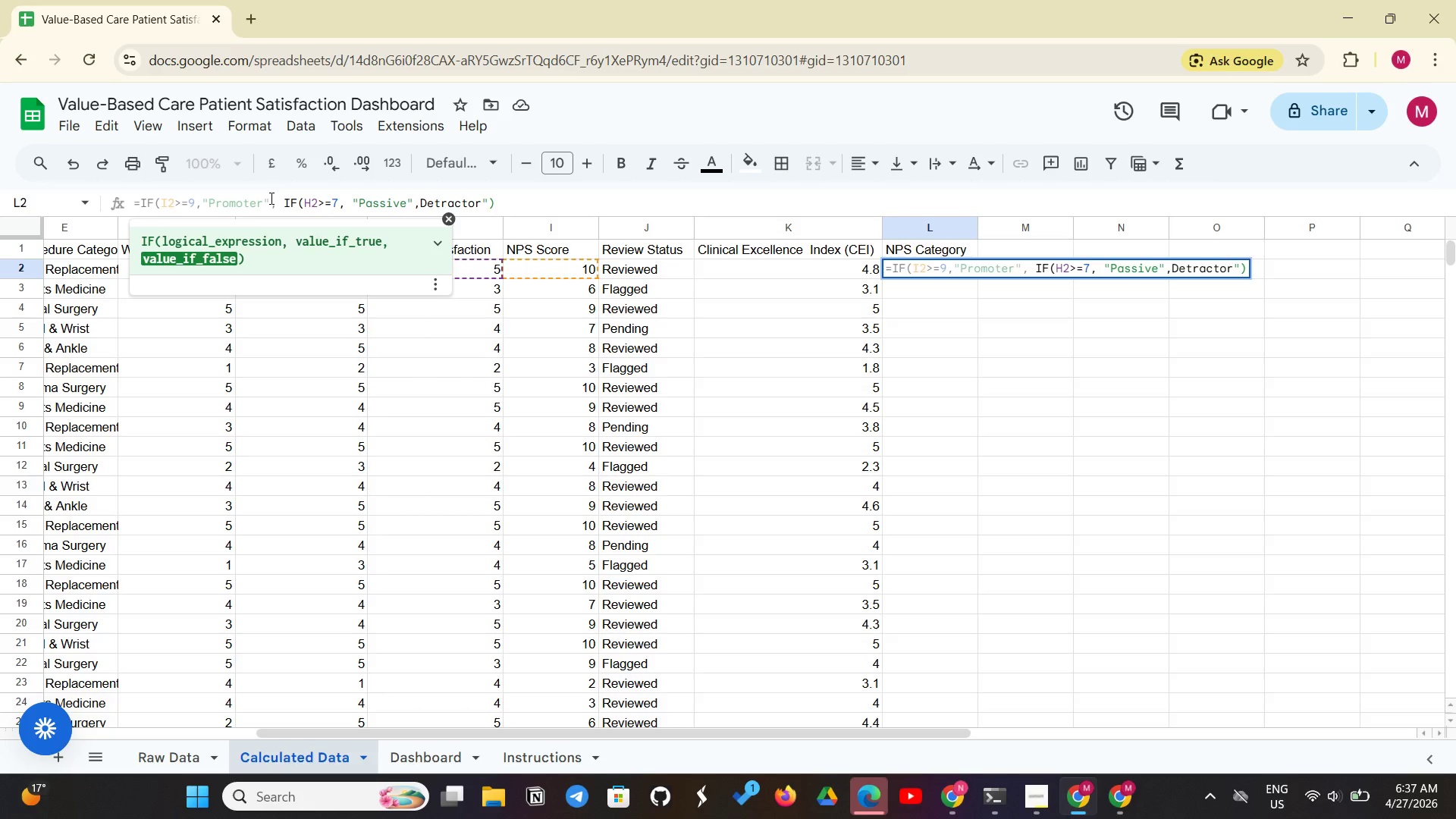 
key(Shift+0)
 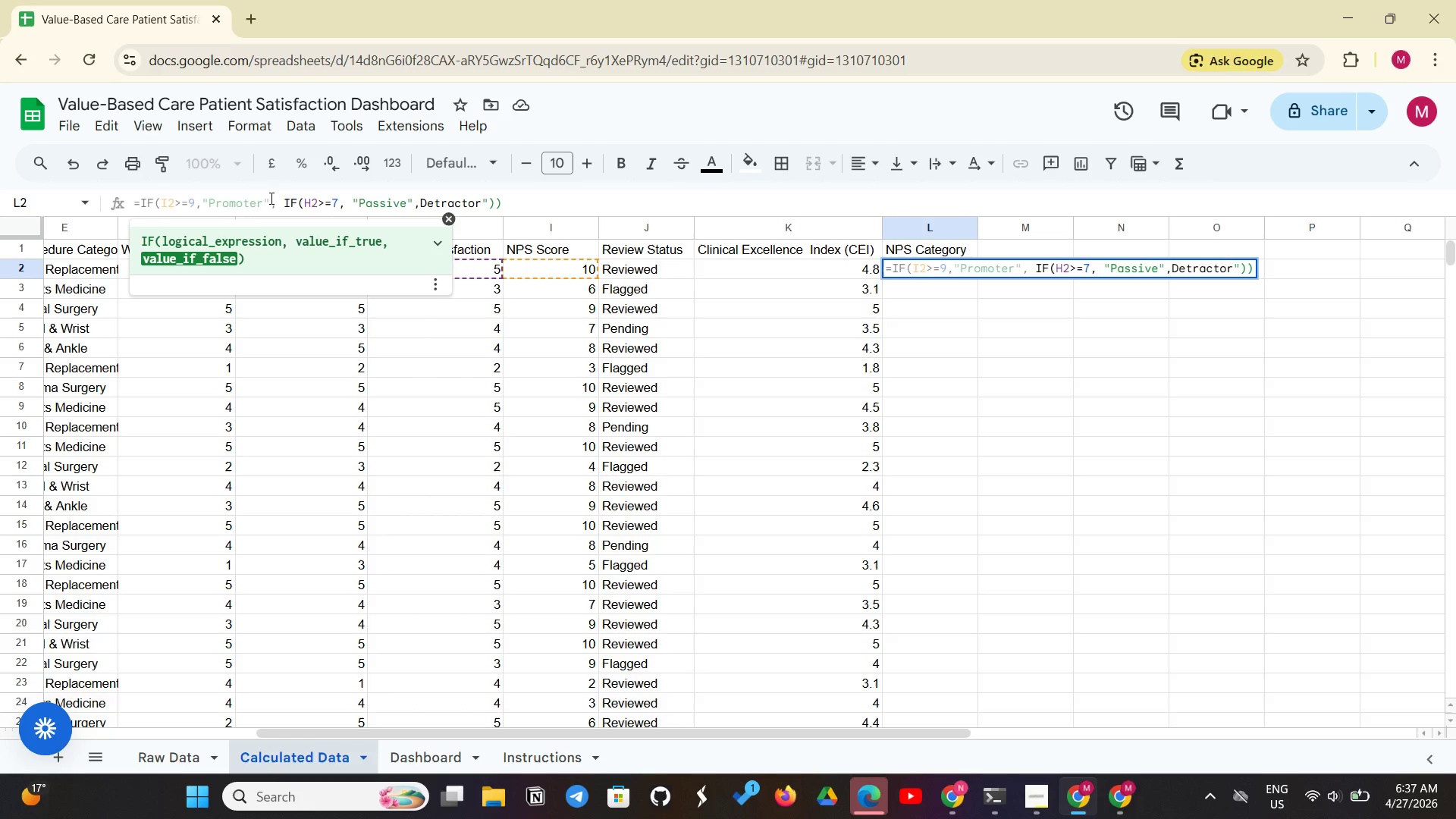 
key(Enter)
 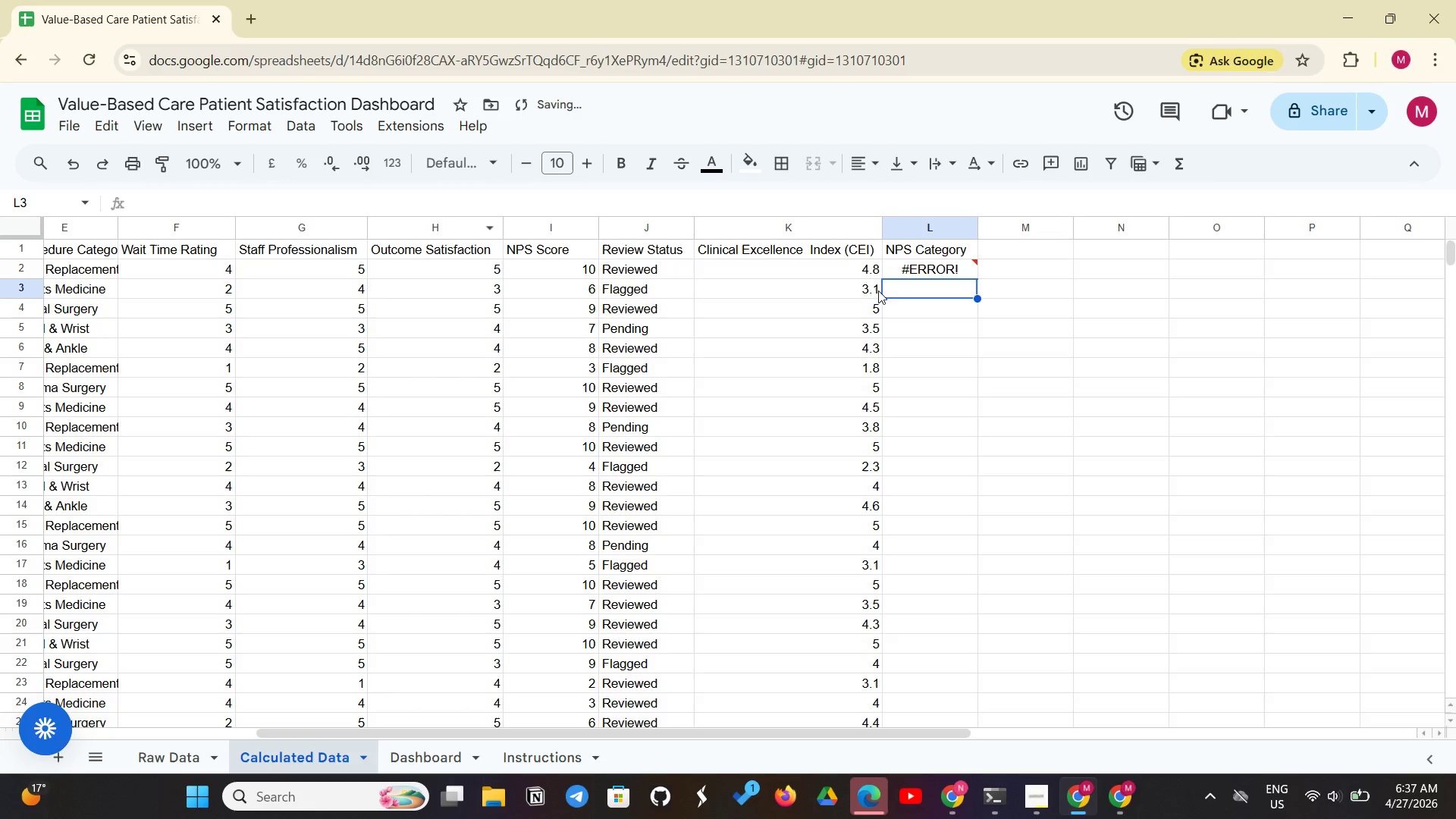 
left_click([913, 269])
 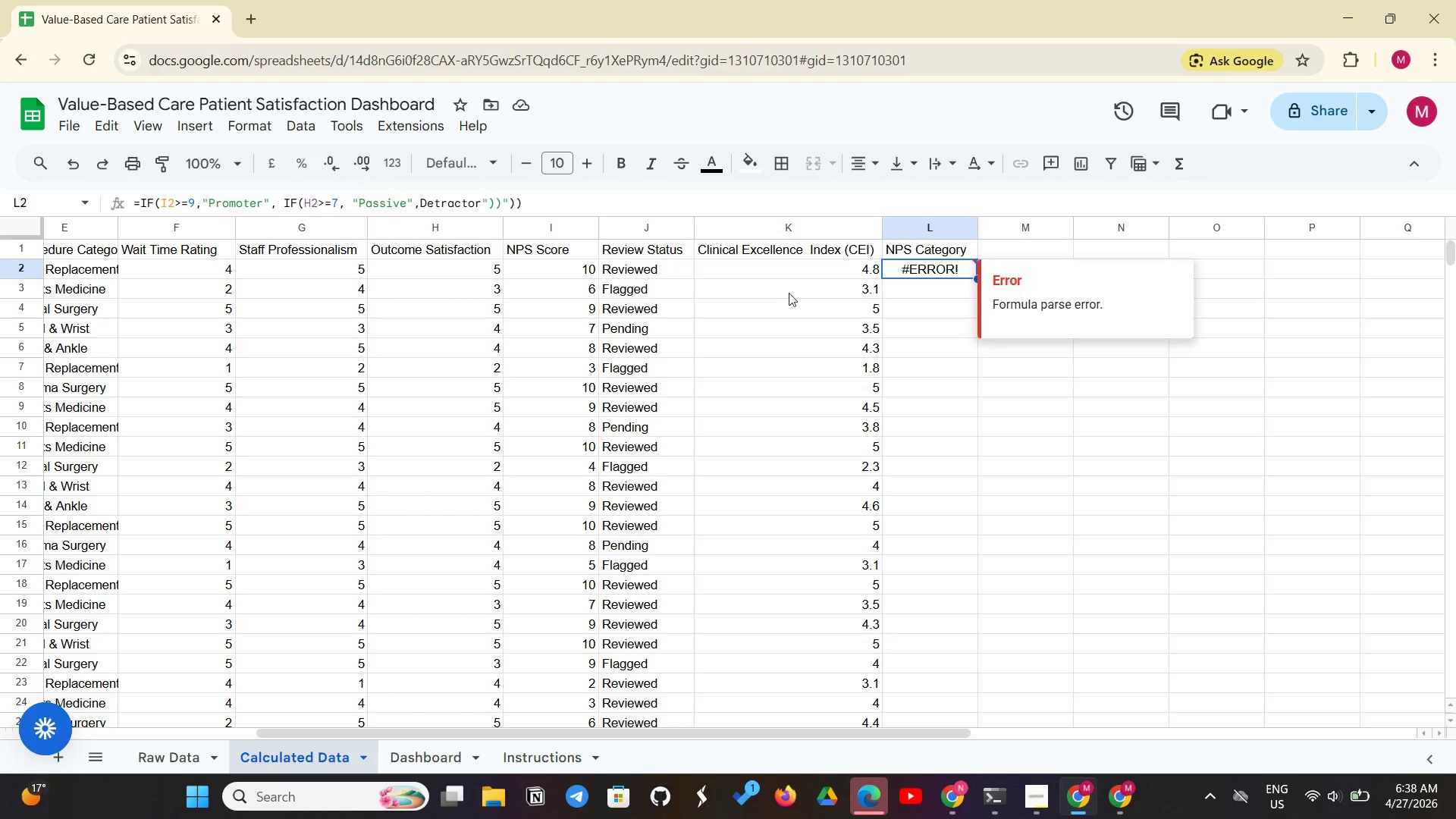 
wait(12.75)
 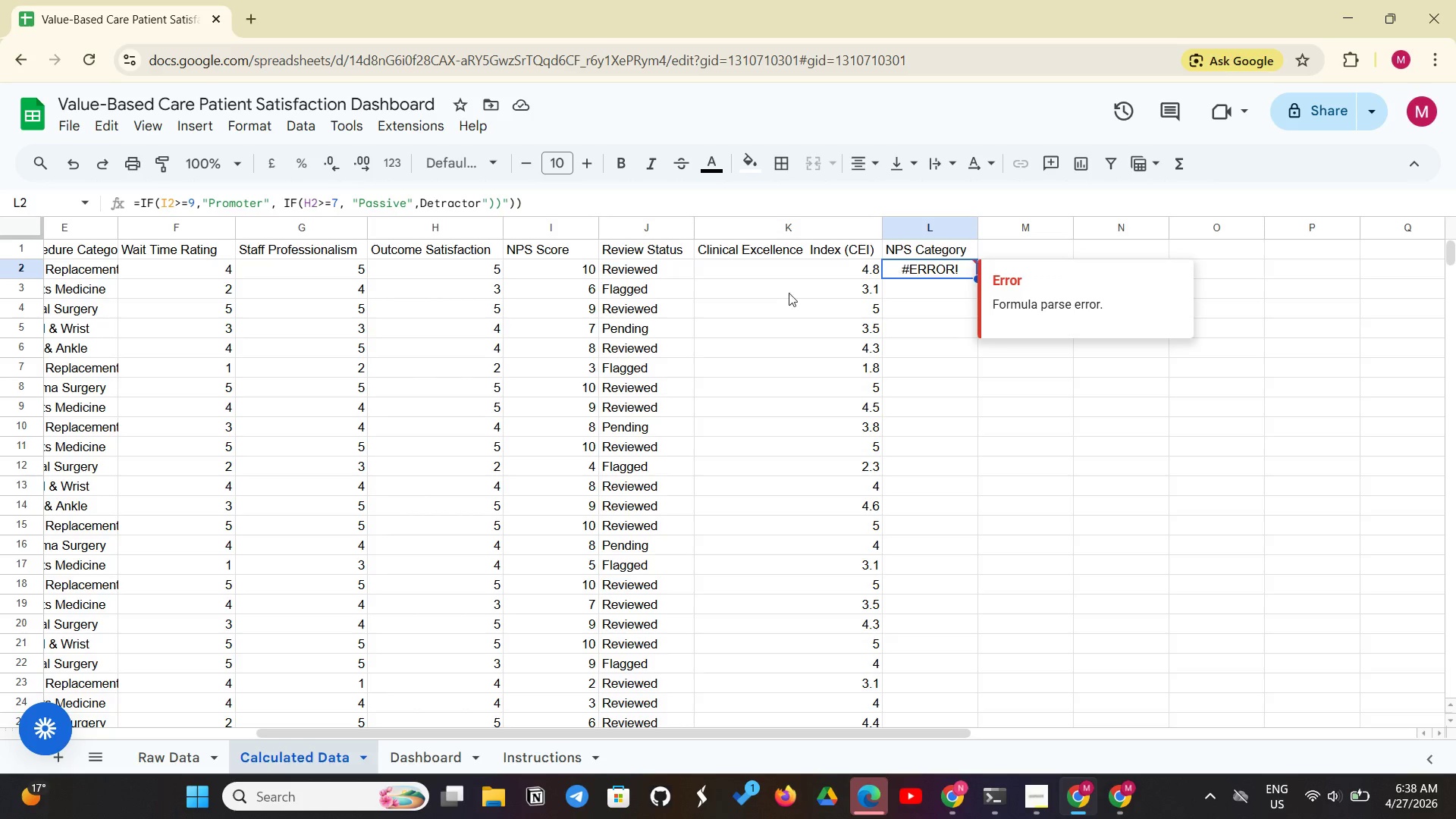 
left_click([419, 206])
 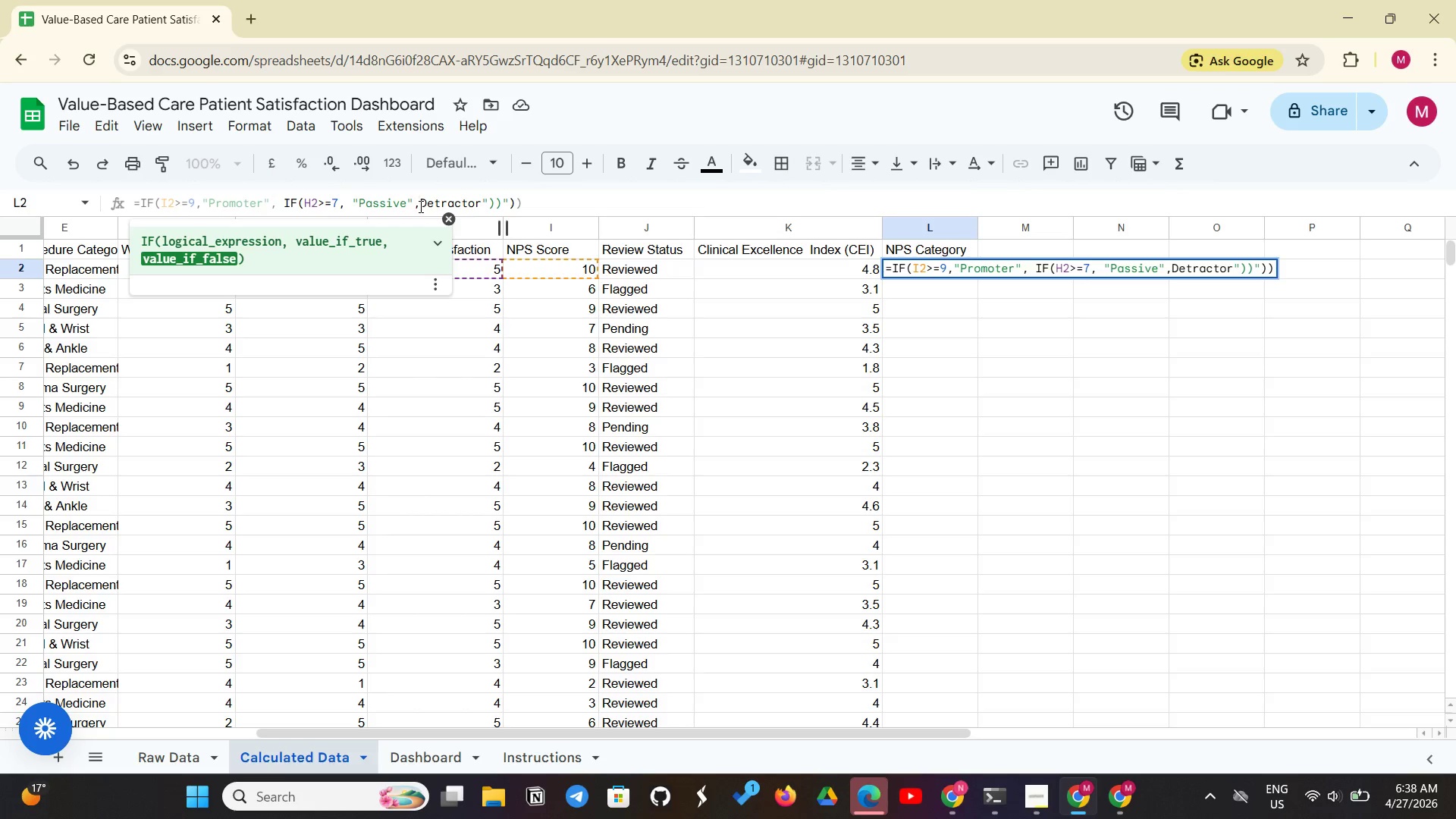 
key(Shift+Quote)
 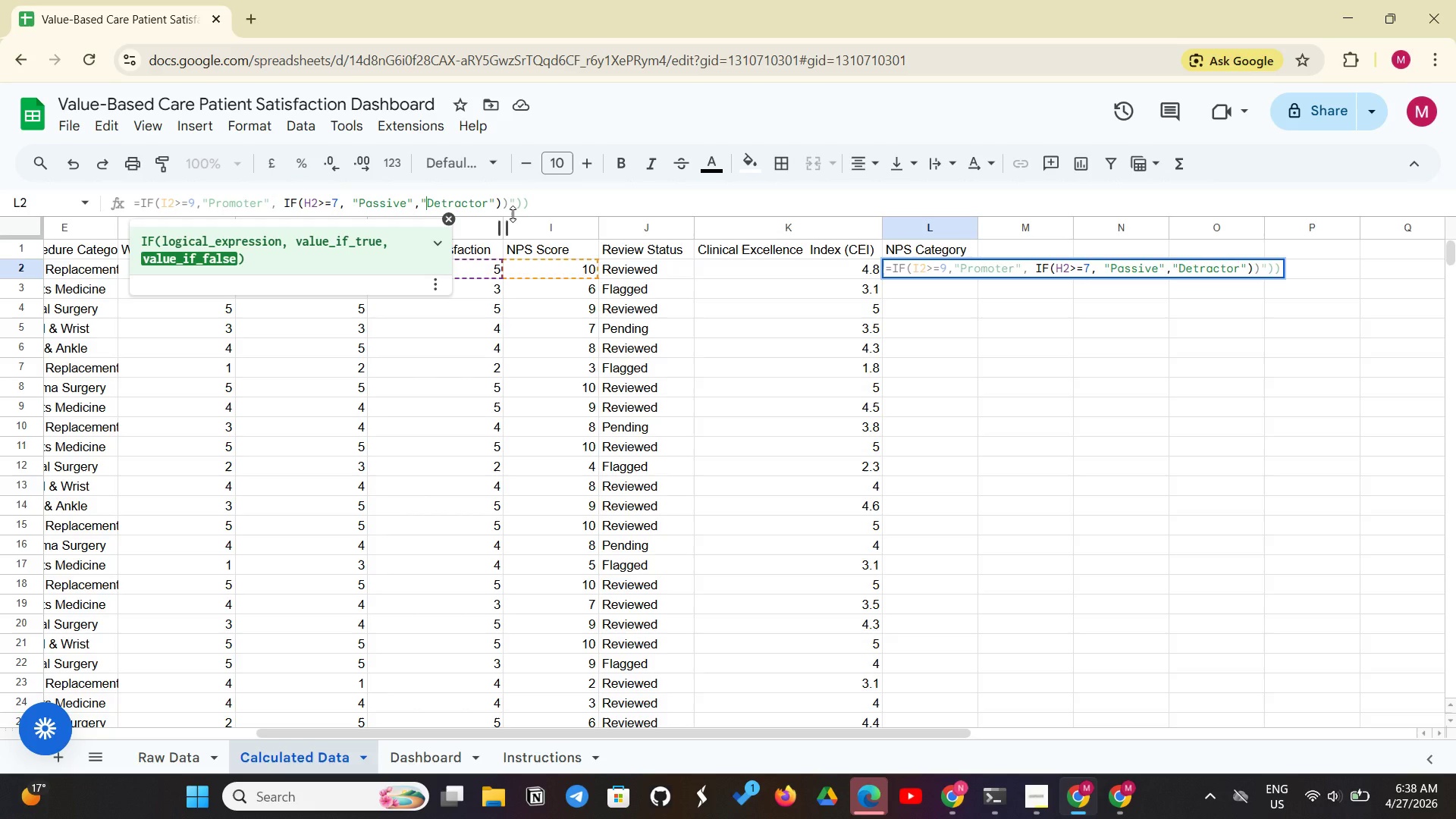 
key(Enter)
 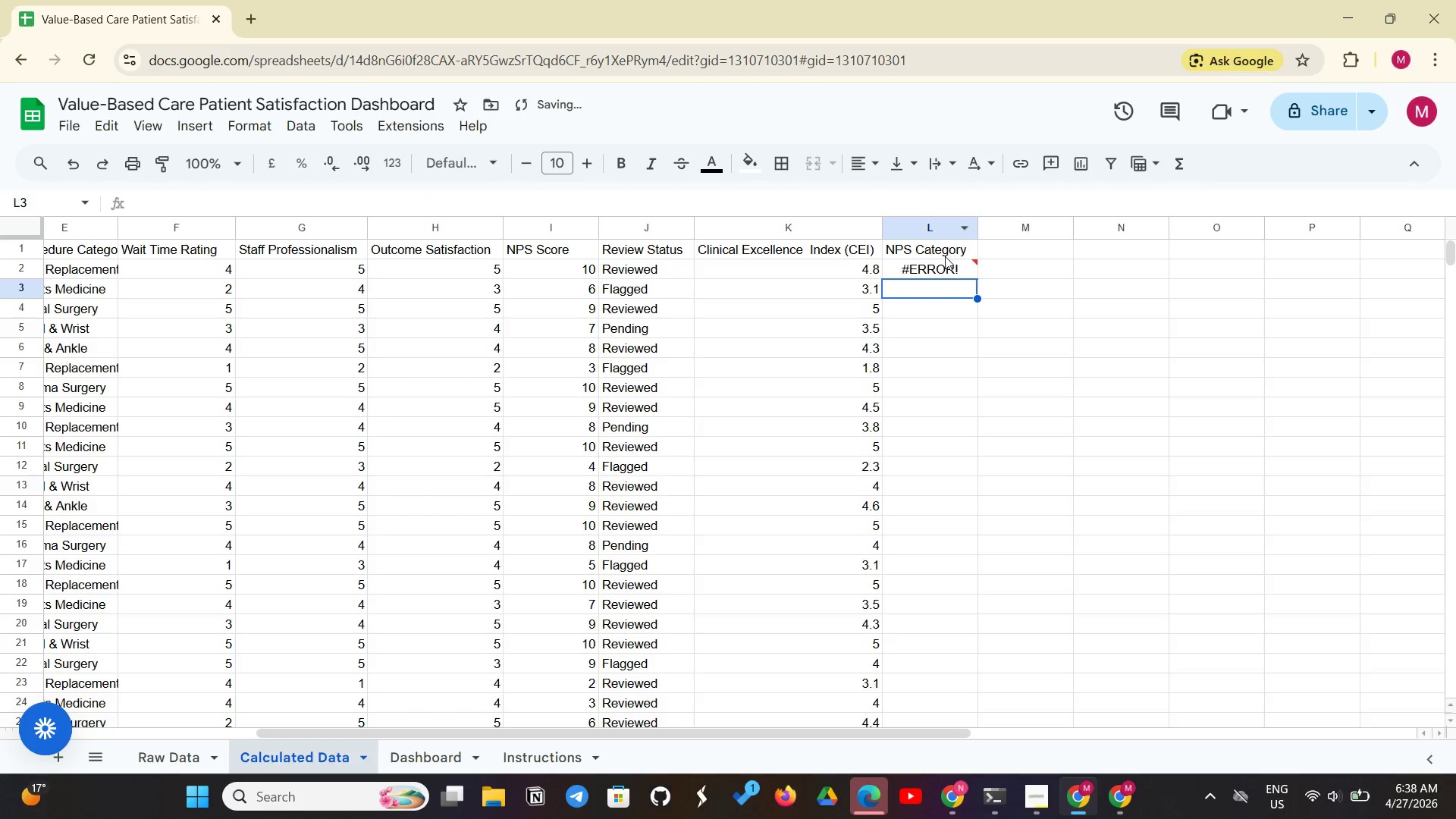 
left_click([940, 259])
 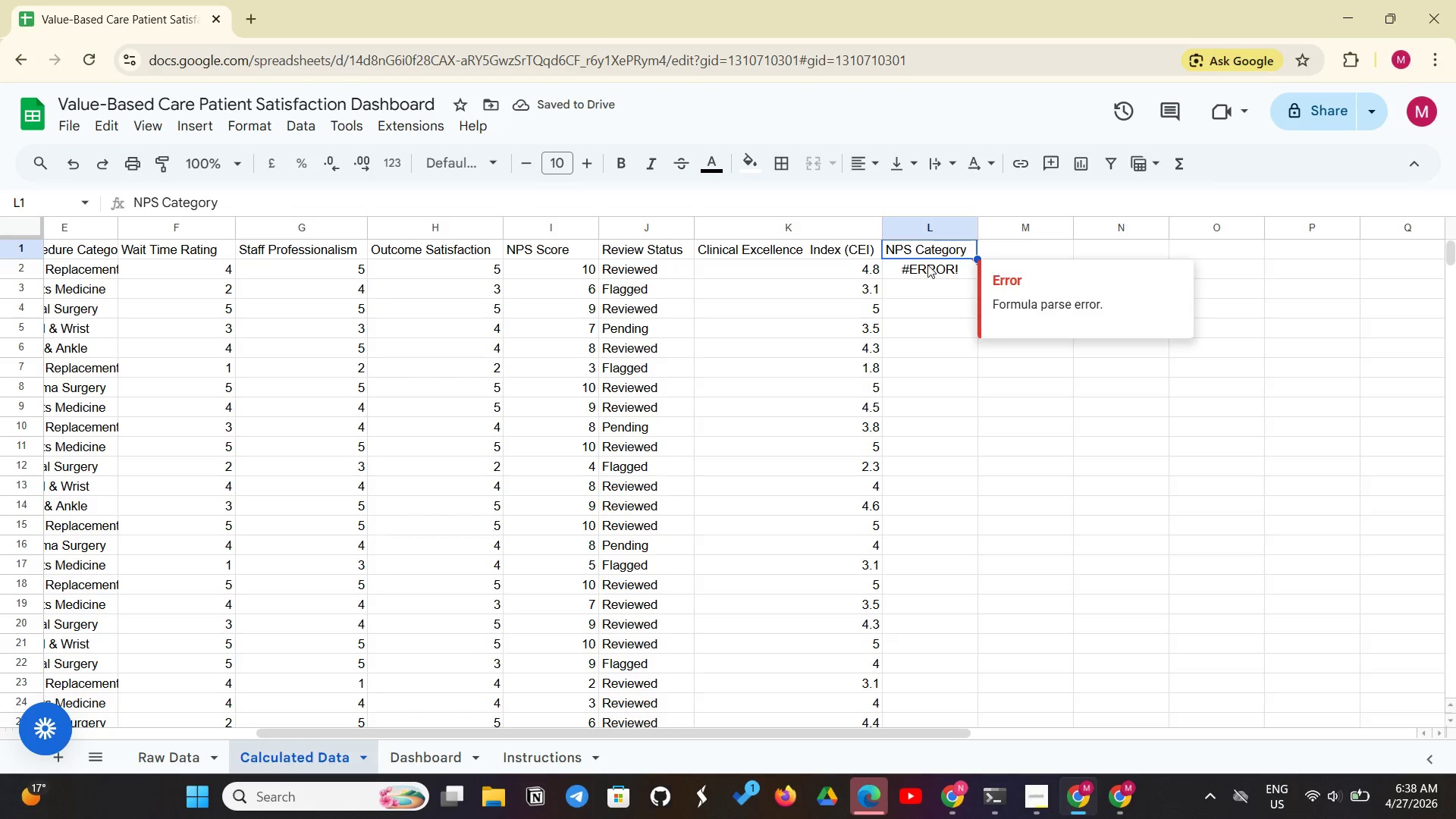 
left_click([927, 265])
 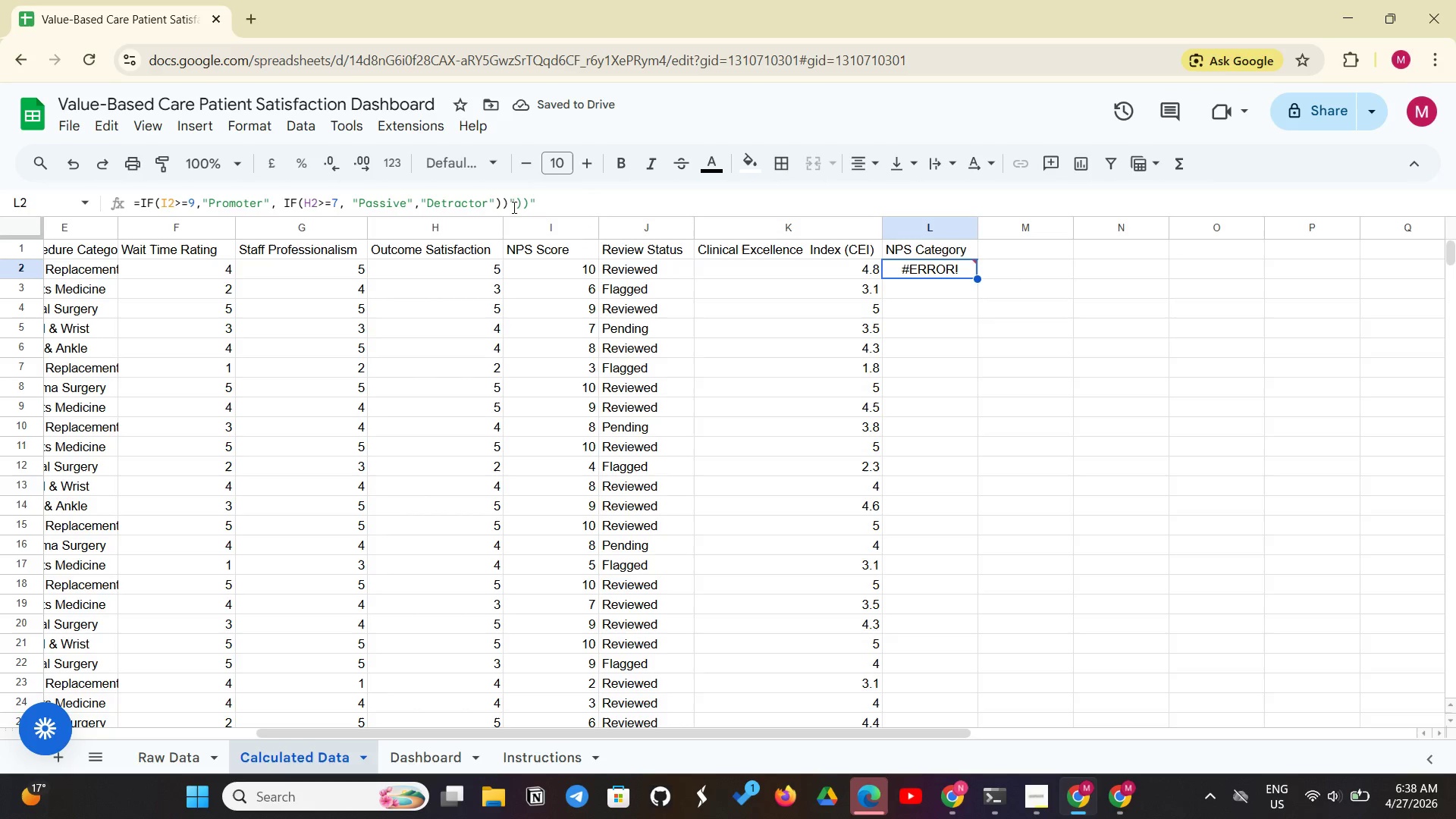 
left_click([517, 205])
 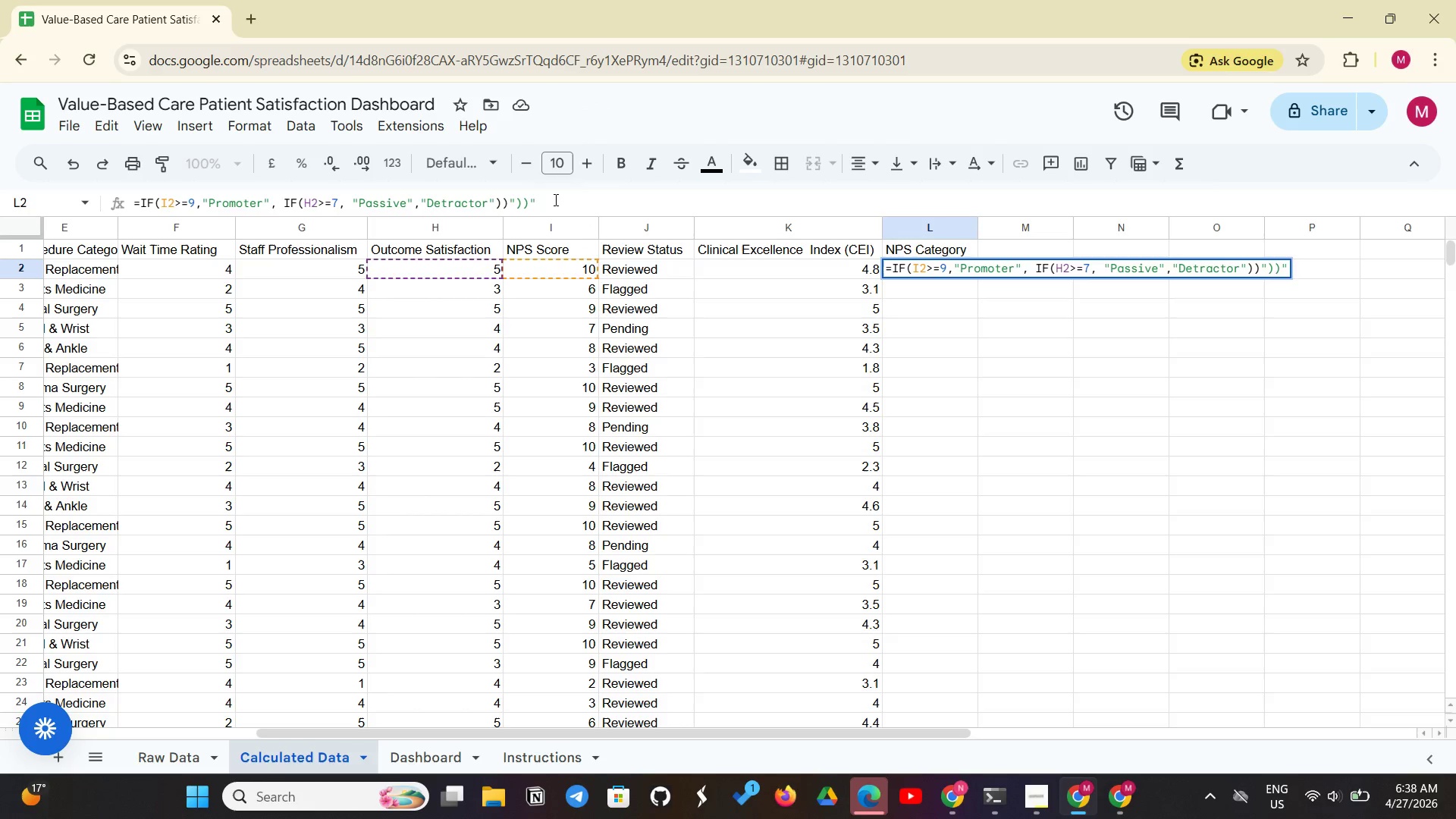 
left_click([554, 199])
 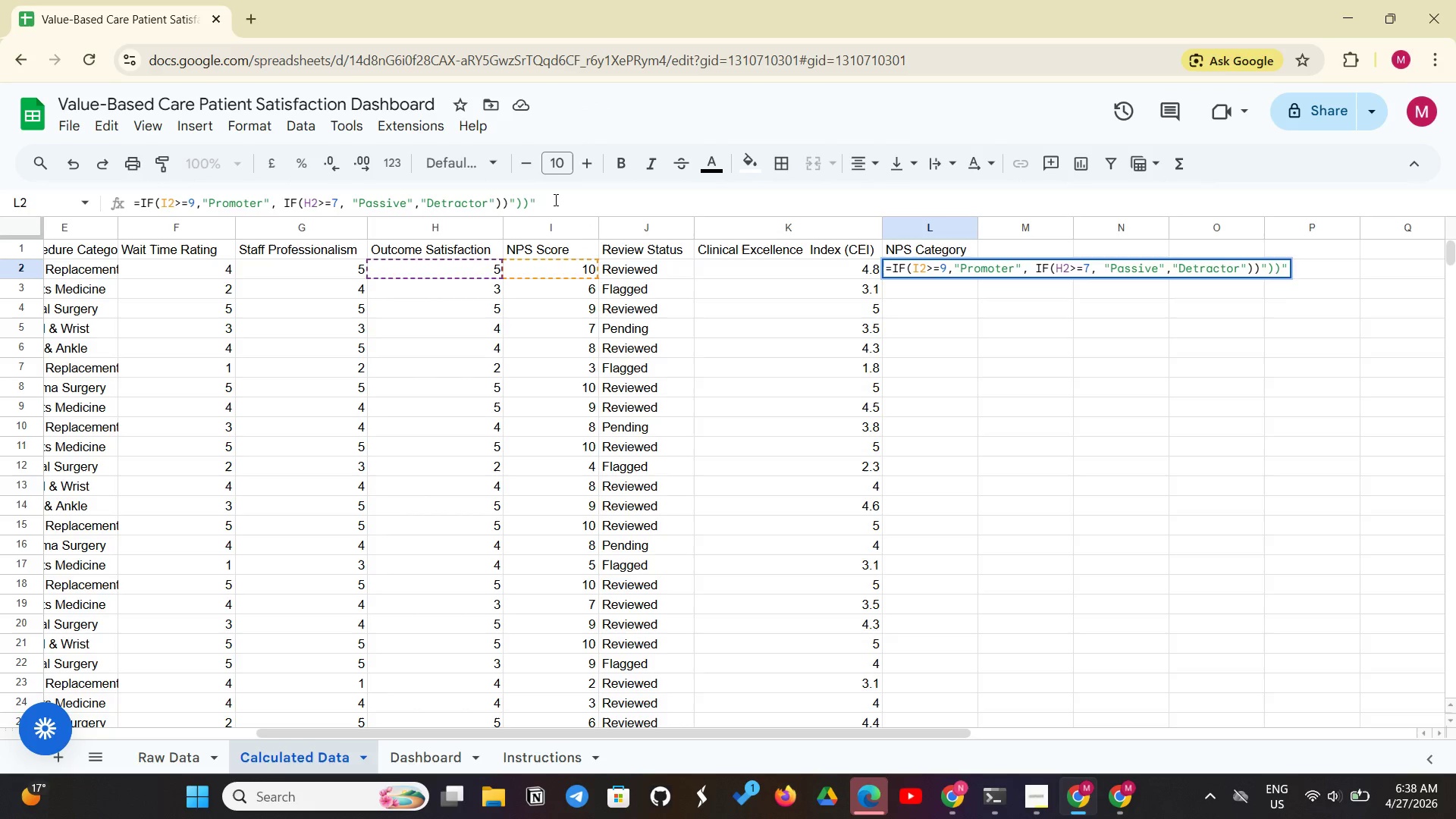 
key(Backspace)
 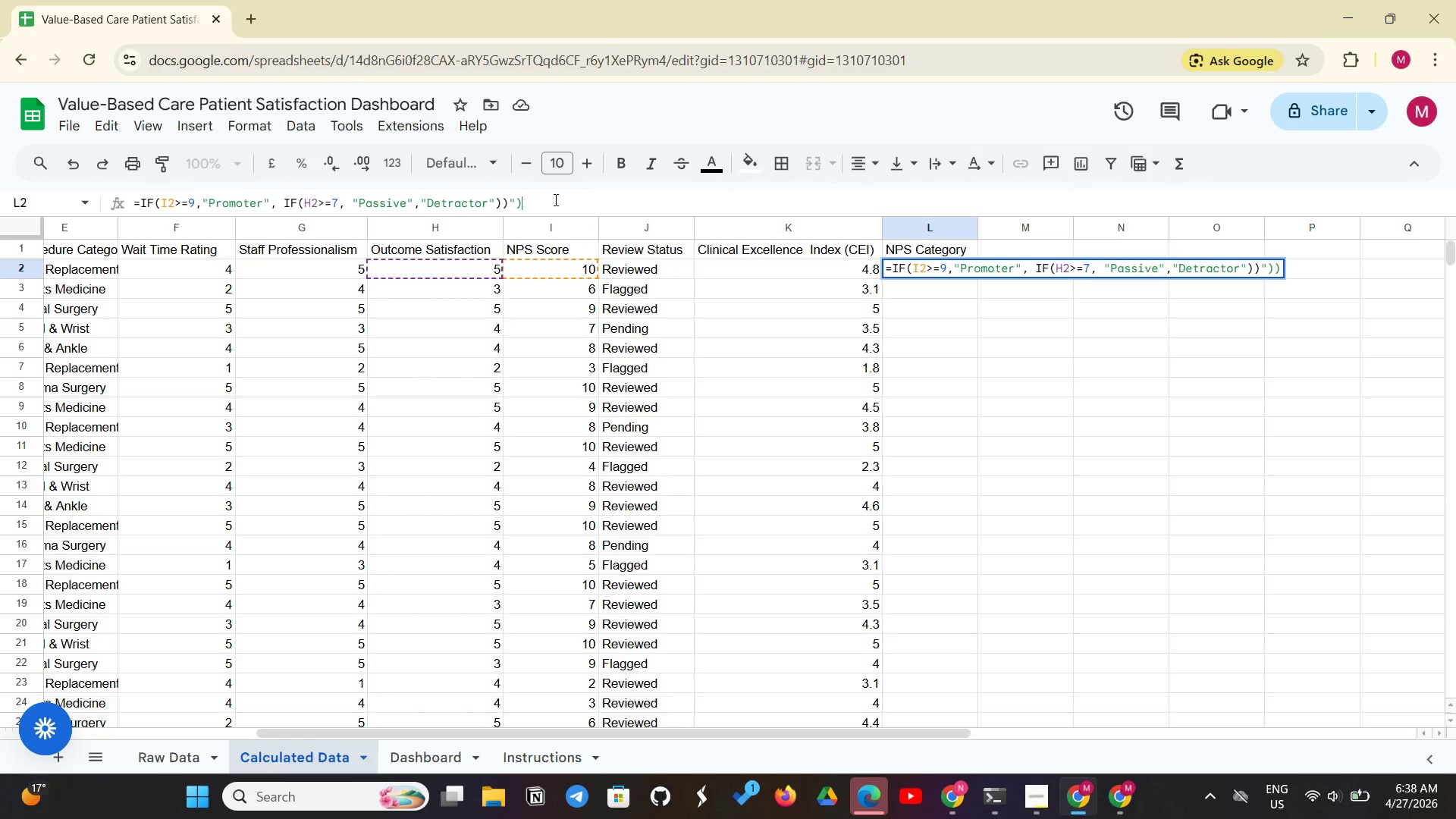 
key(Backspace)
 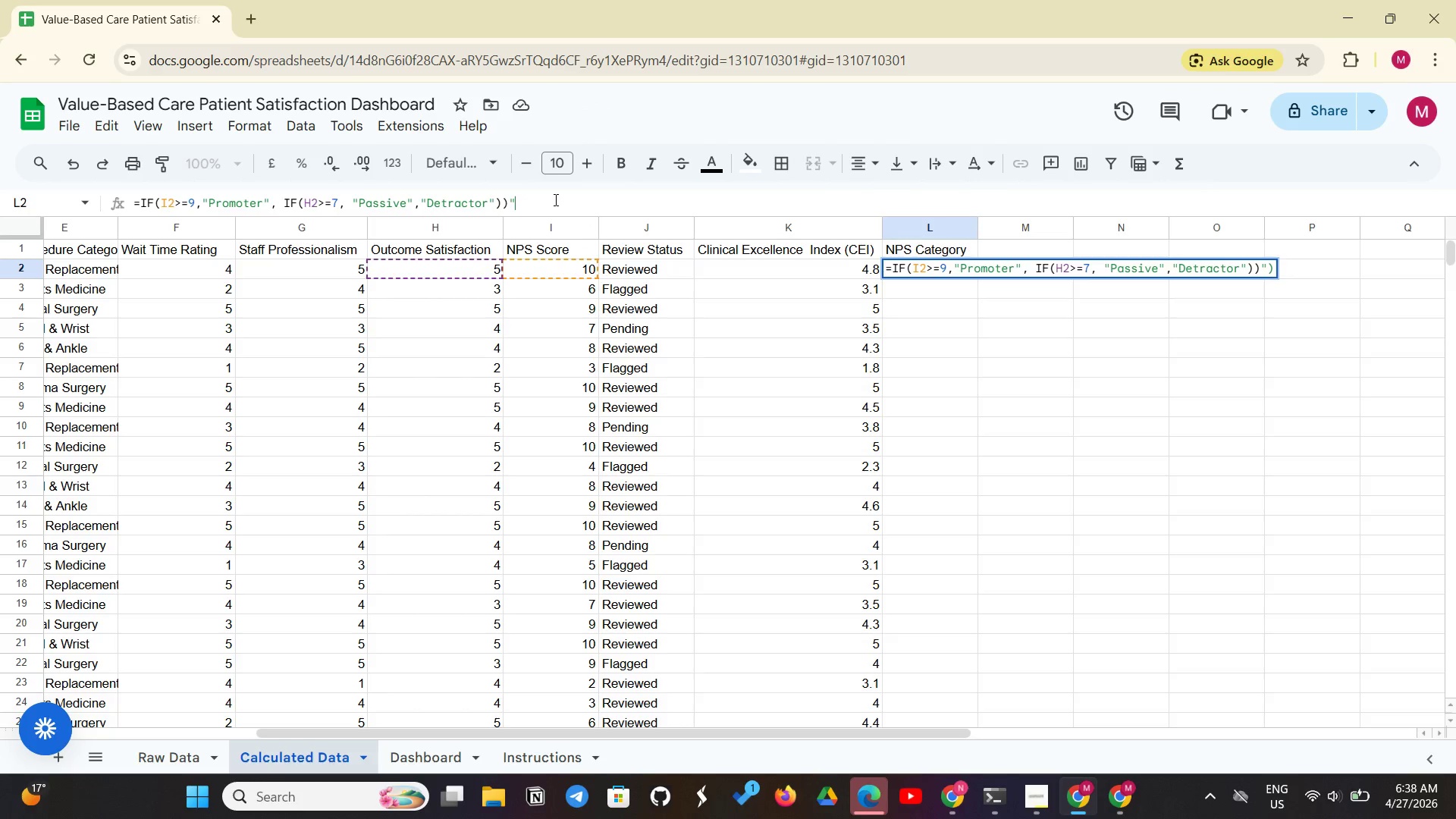 
key(Backspace)
 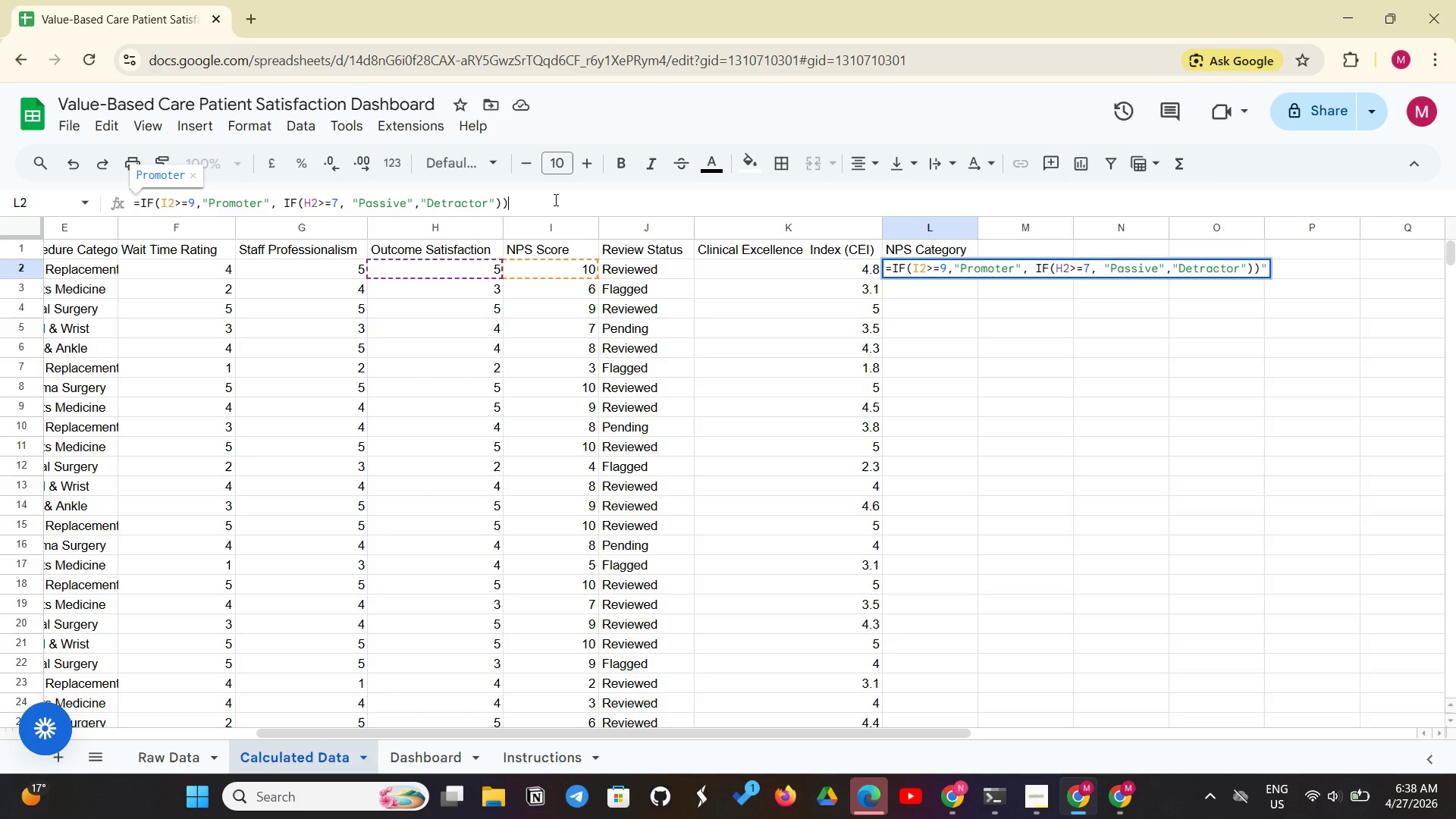 
key(Backspace)
 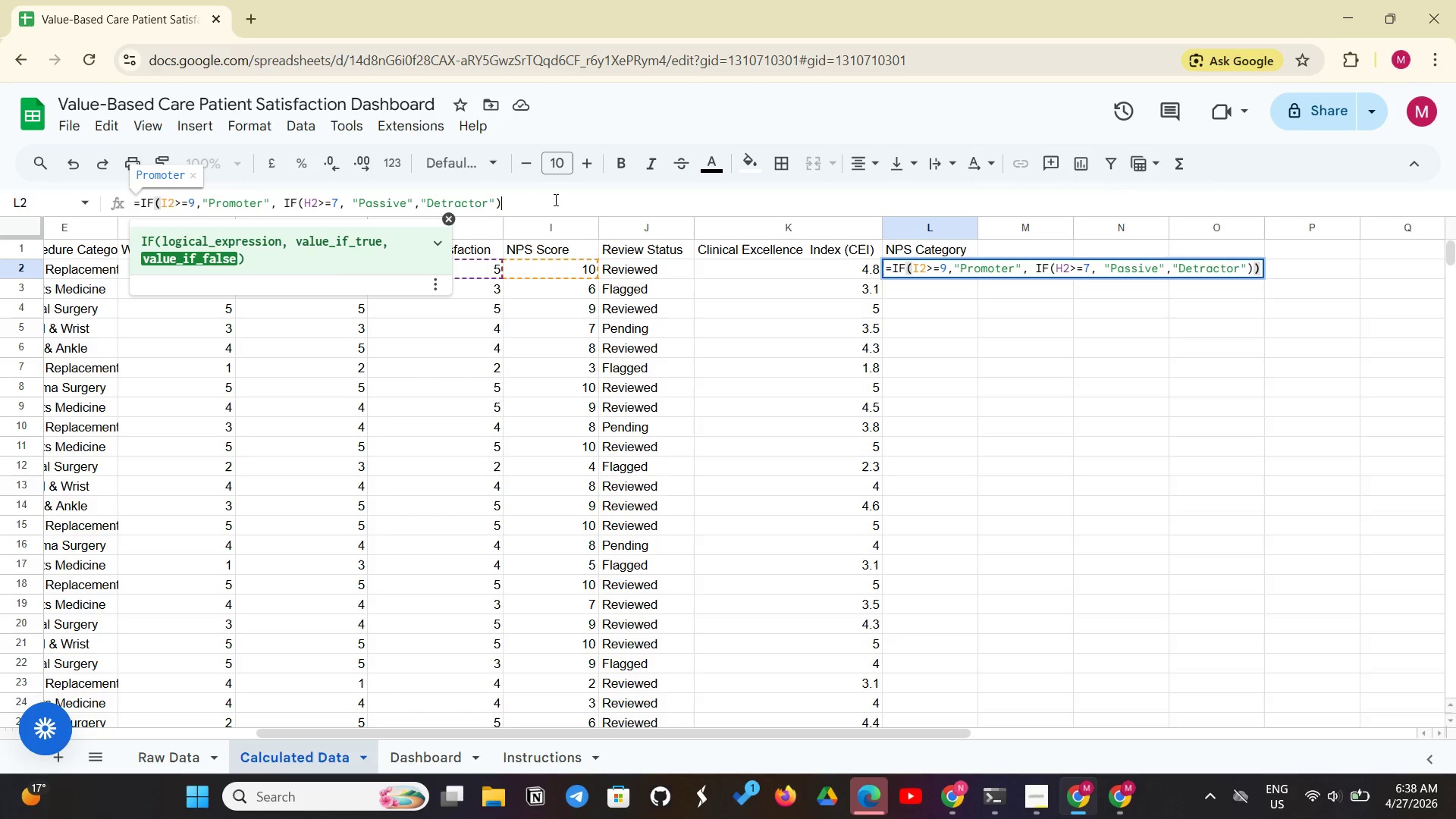 
key(Backspace)
 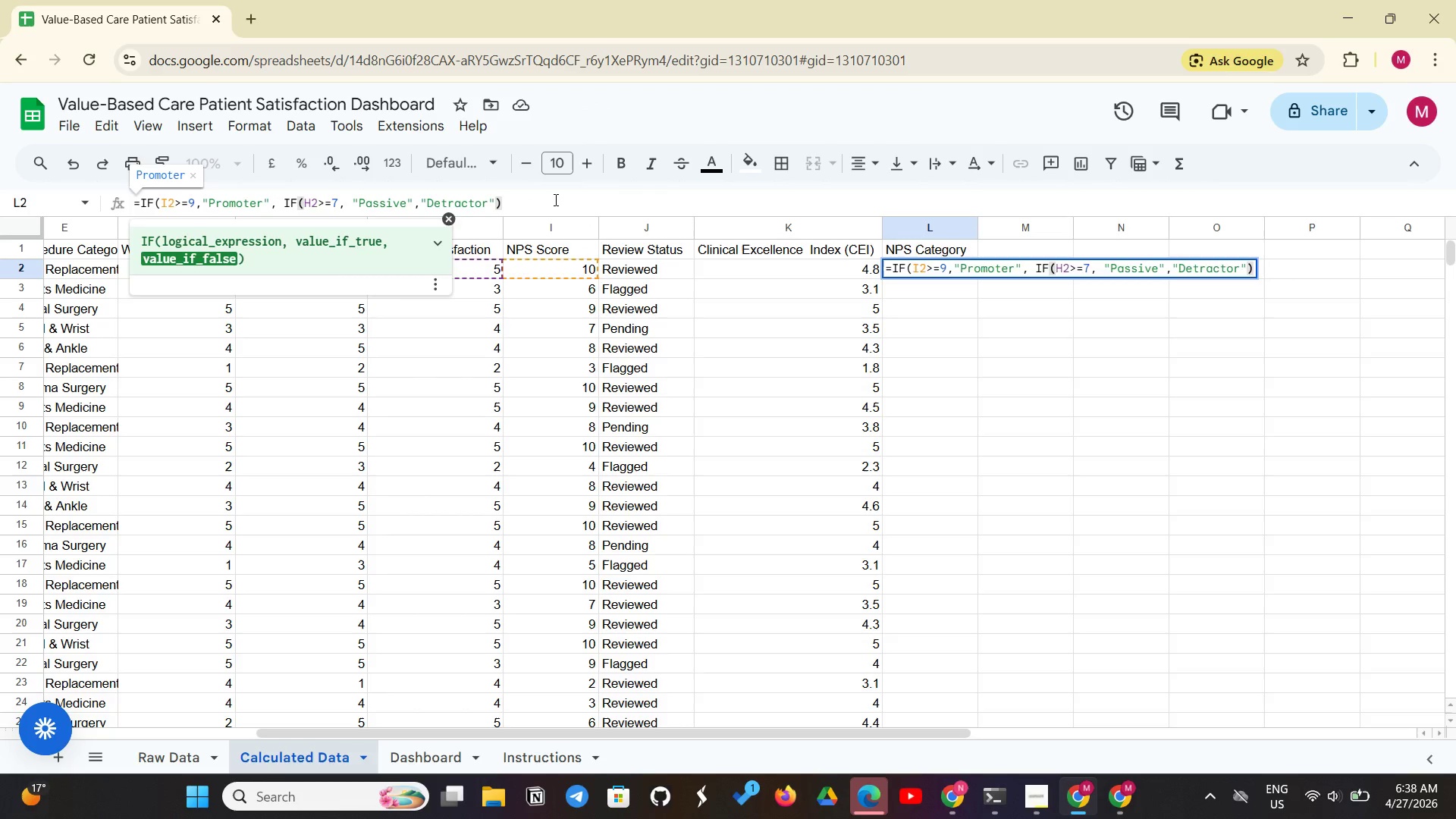 
key(Enter)
 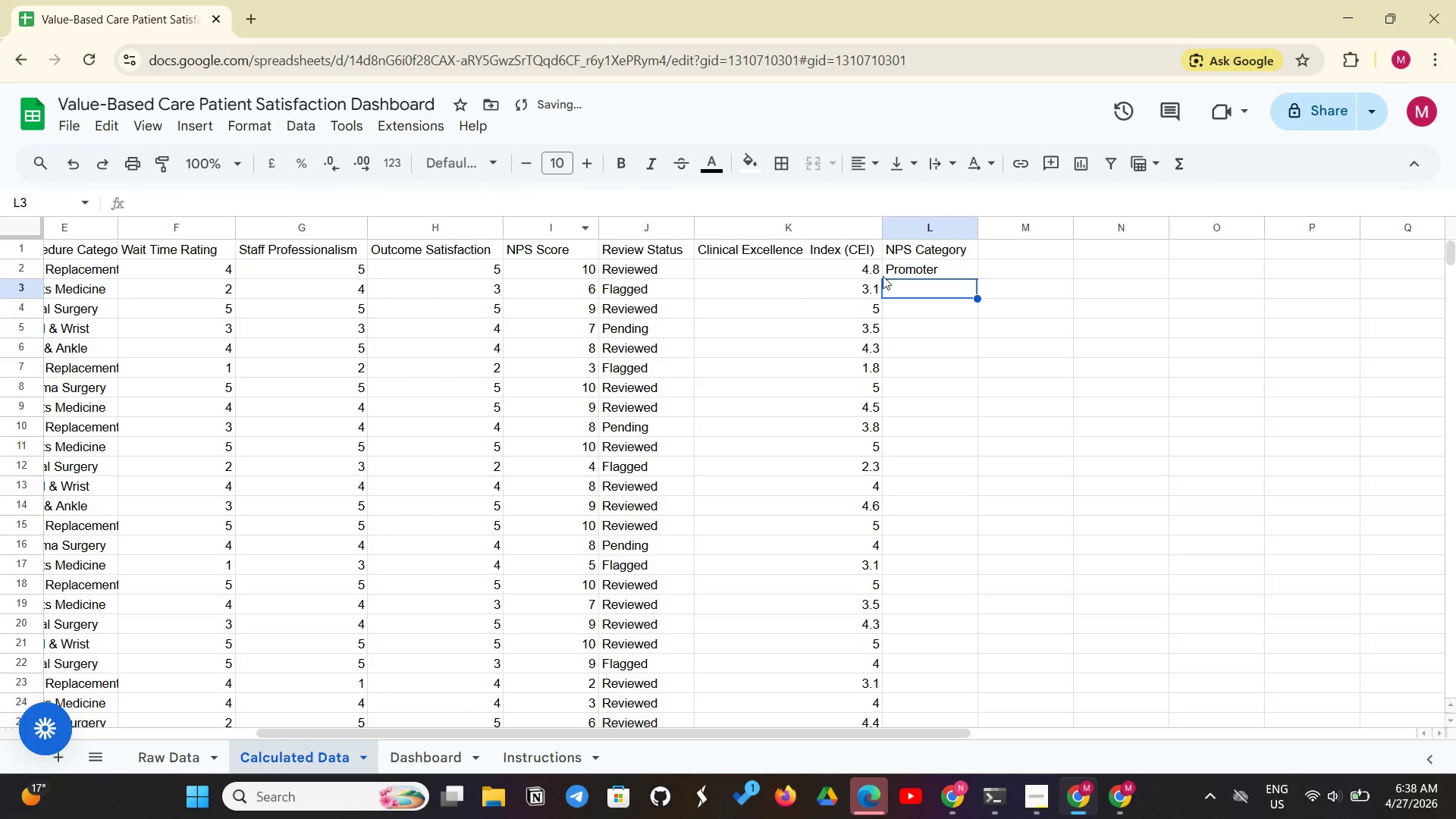 
left_click([927, 268])
 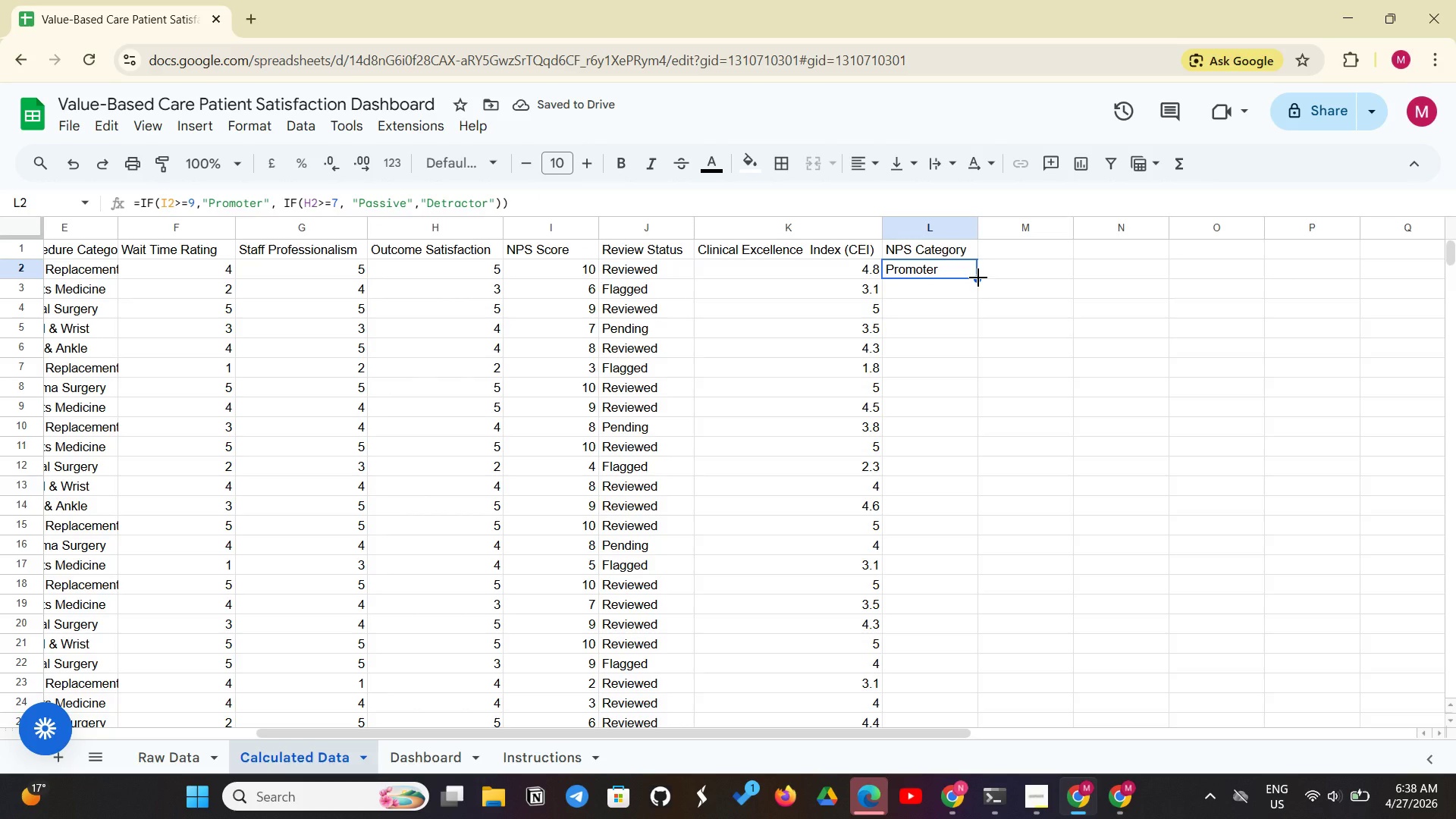 
left_click_drag(start_coordinate=[978, 278], to_coordinate=[896, 504])
 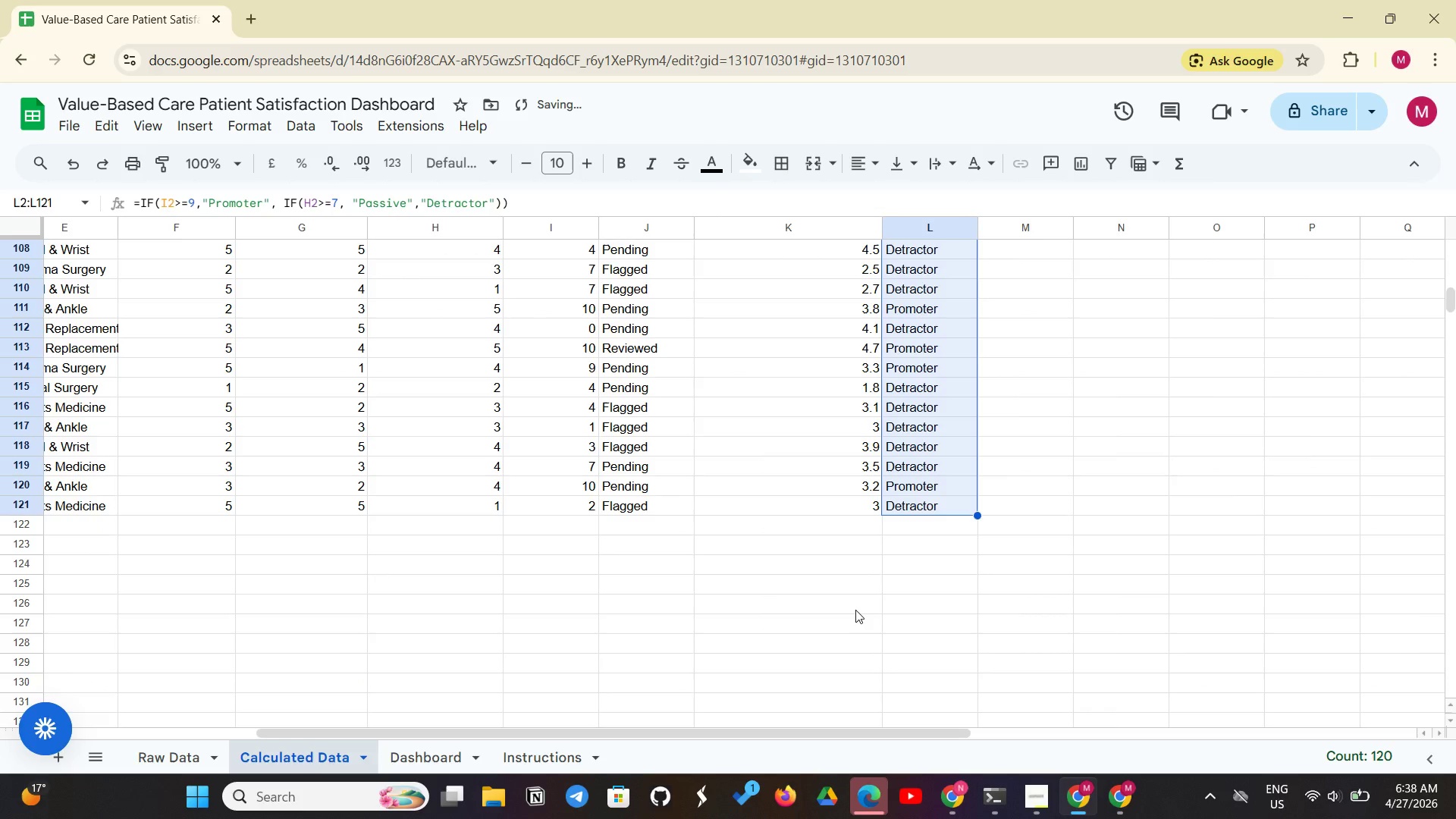 
left_click([855, 610])
 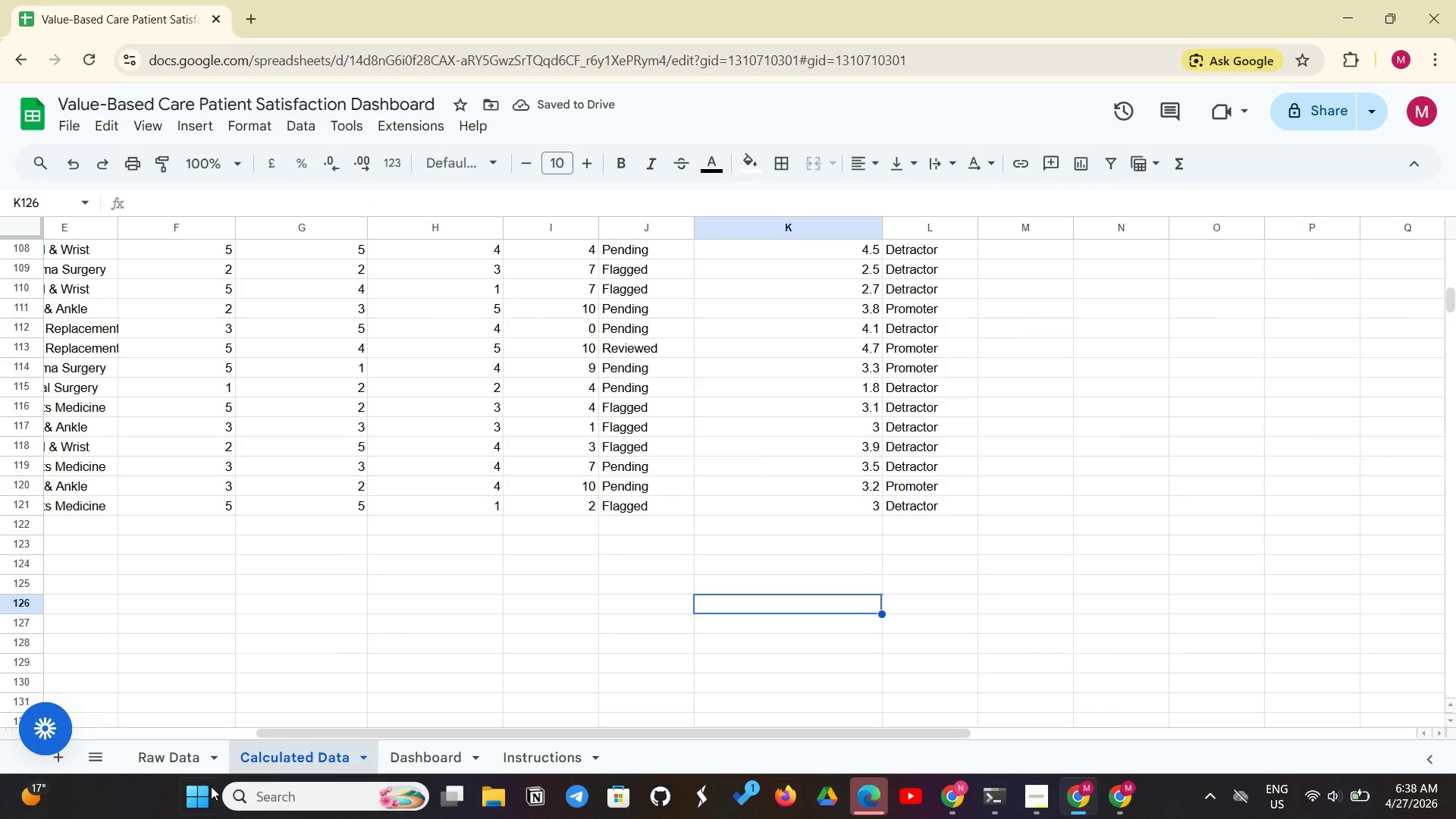 
left_click([162, 764])
 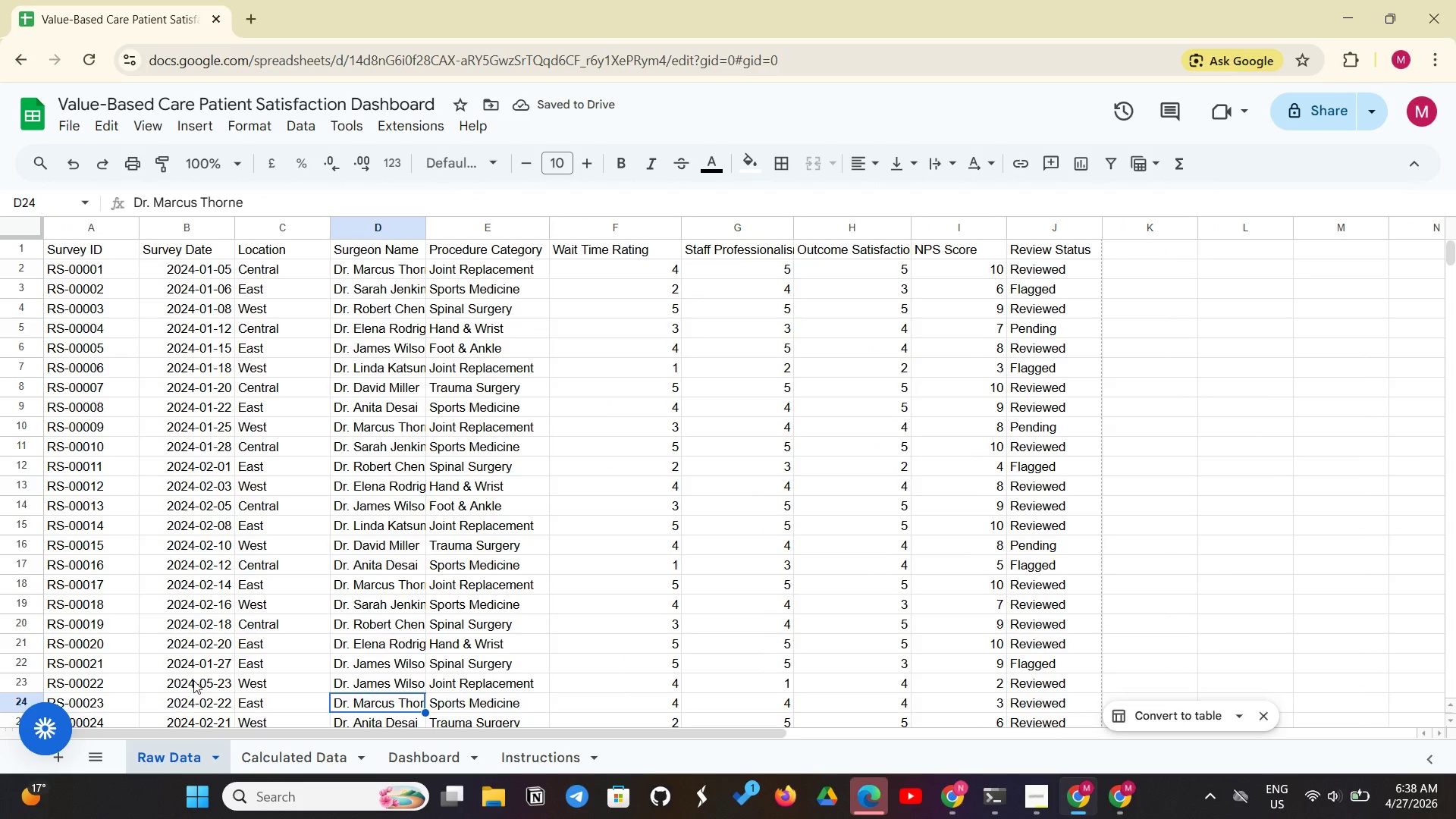 
scroll: coordinate [198, 677], scroll_direction: down, amount: 23.0
 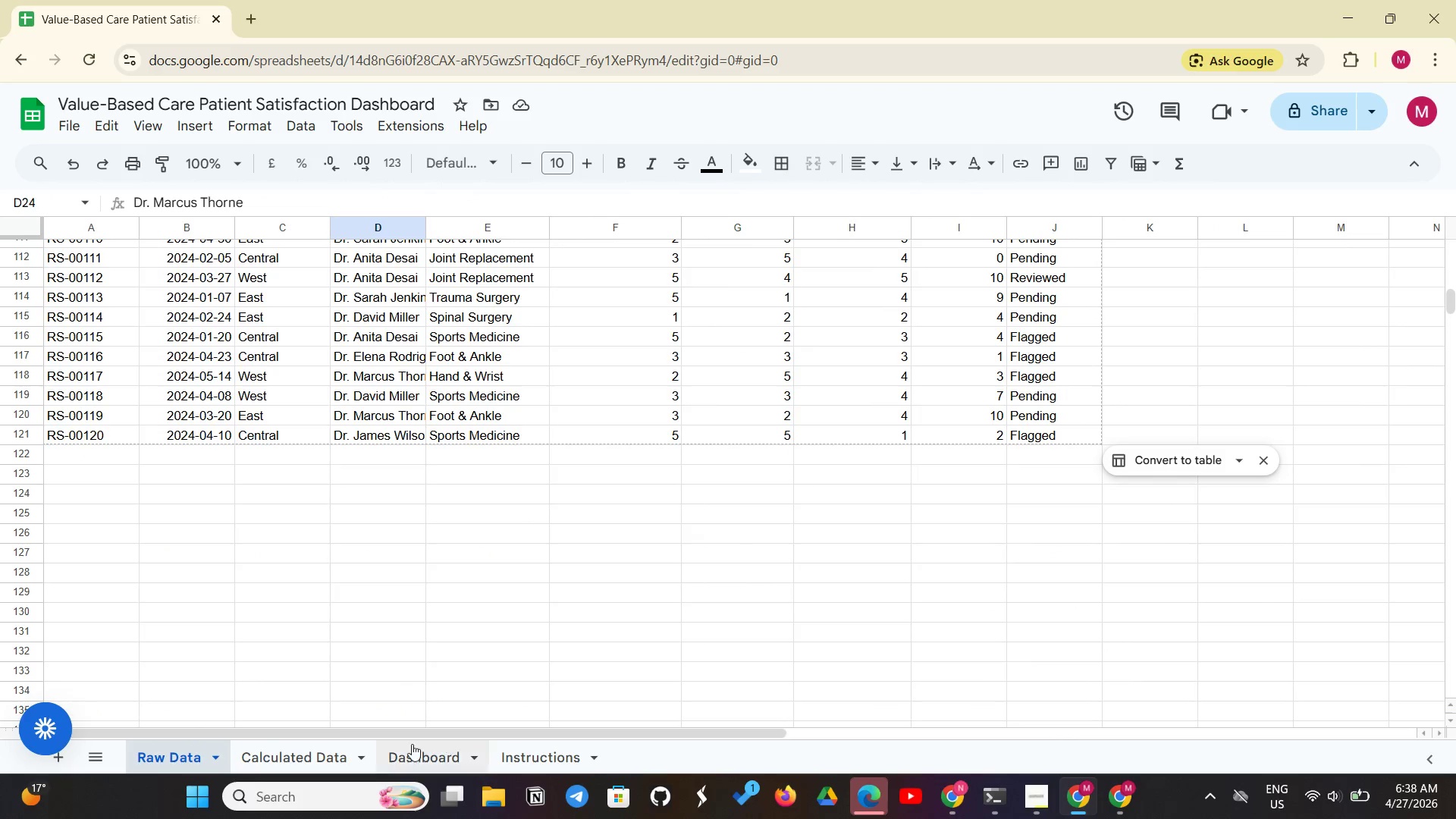 
left_click([316, 761])
 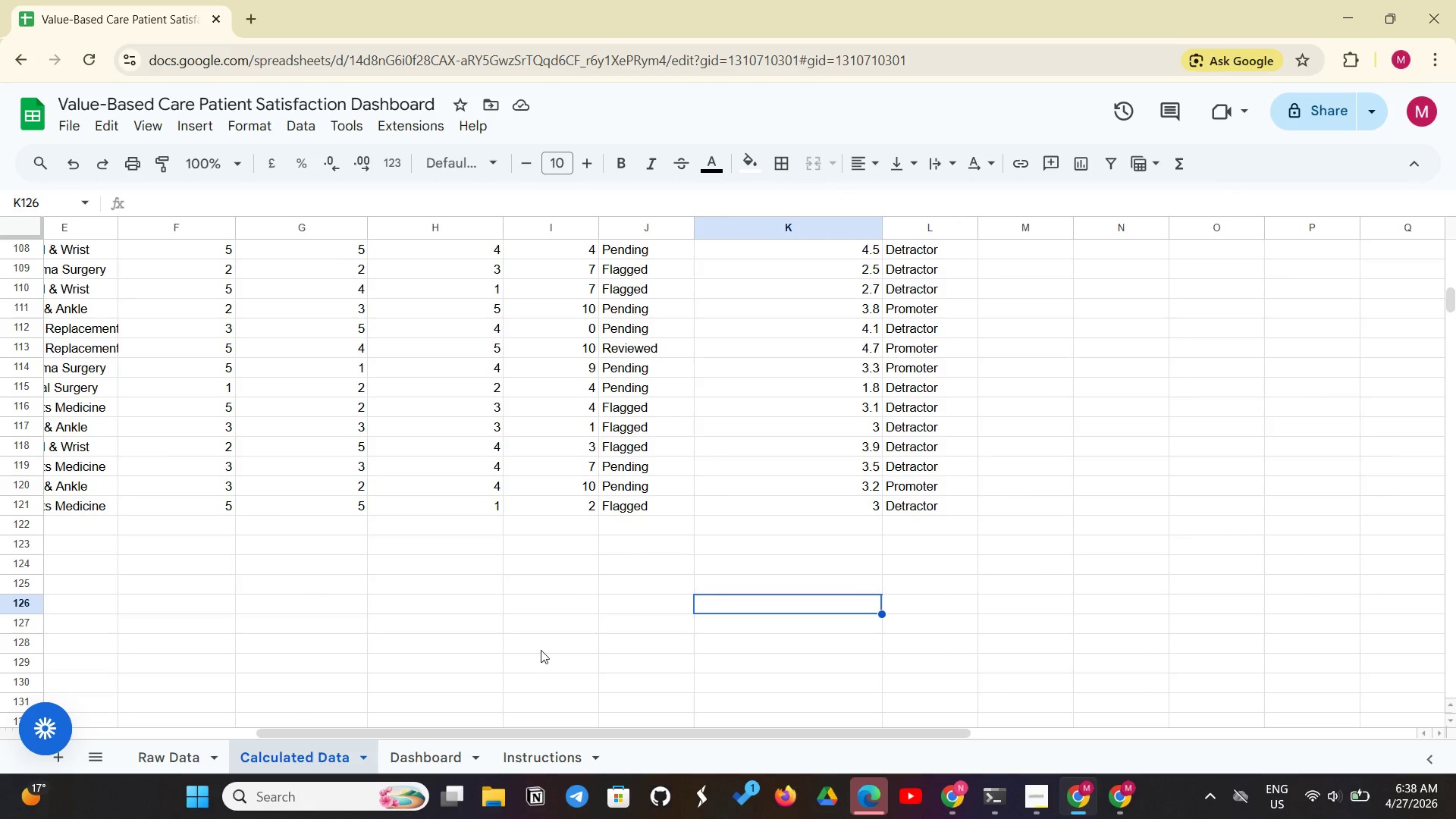 
left_click([541, 649])
 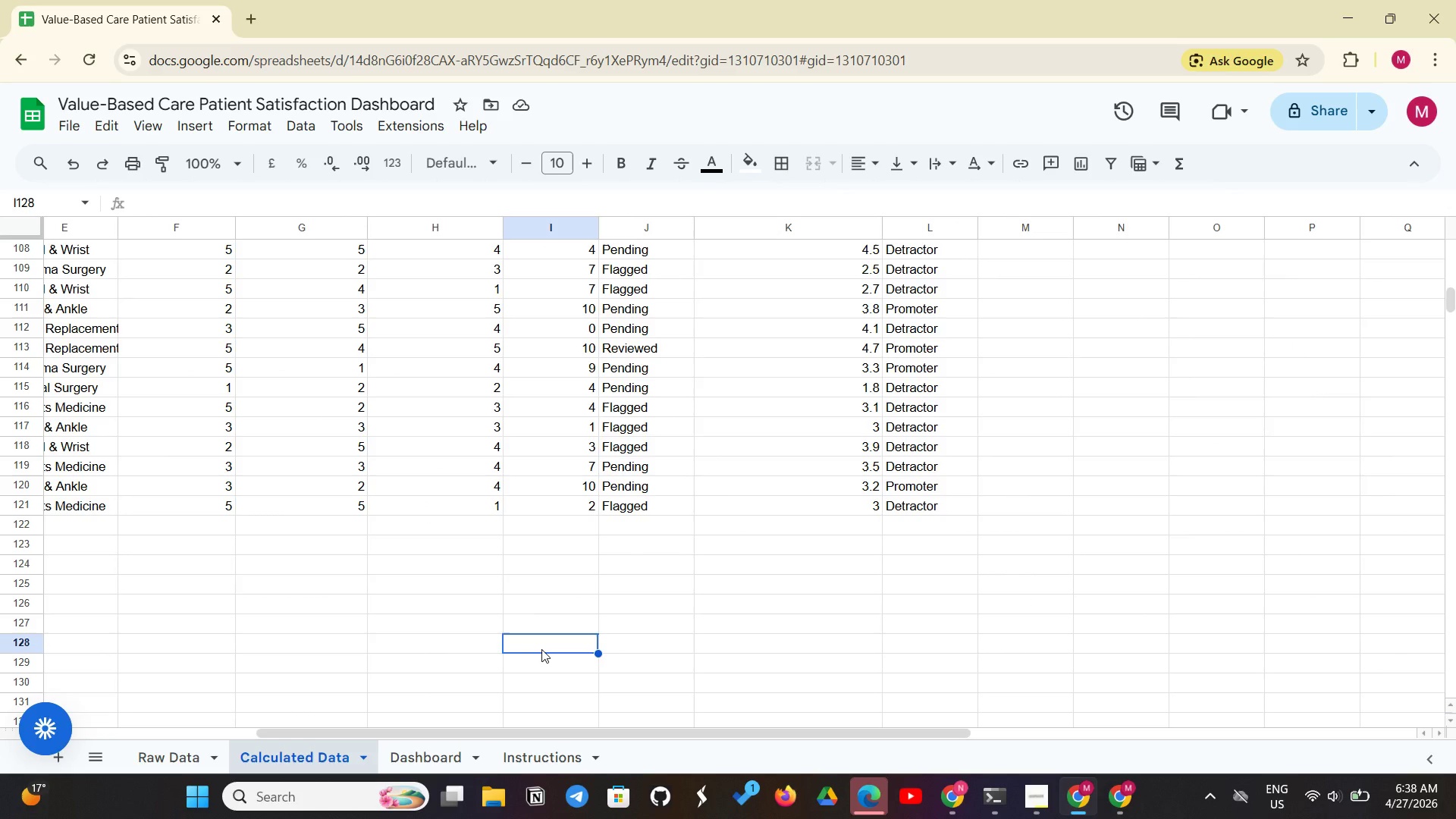 
scroll: coordinate [1021, 526], scroll_direction: up, amount: 4.0
 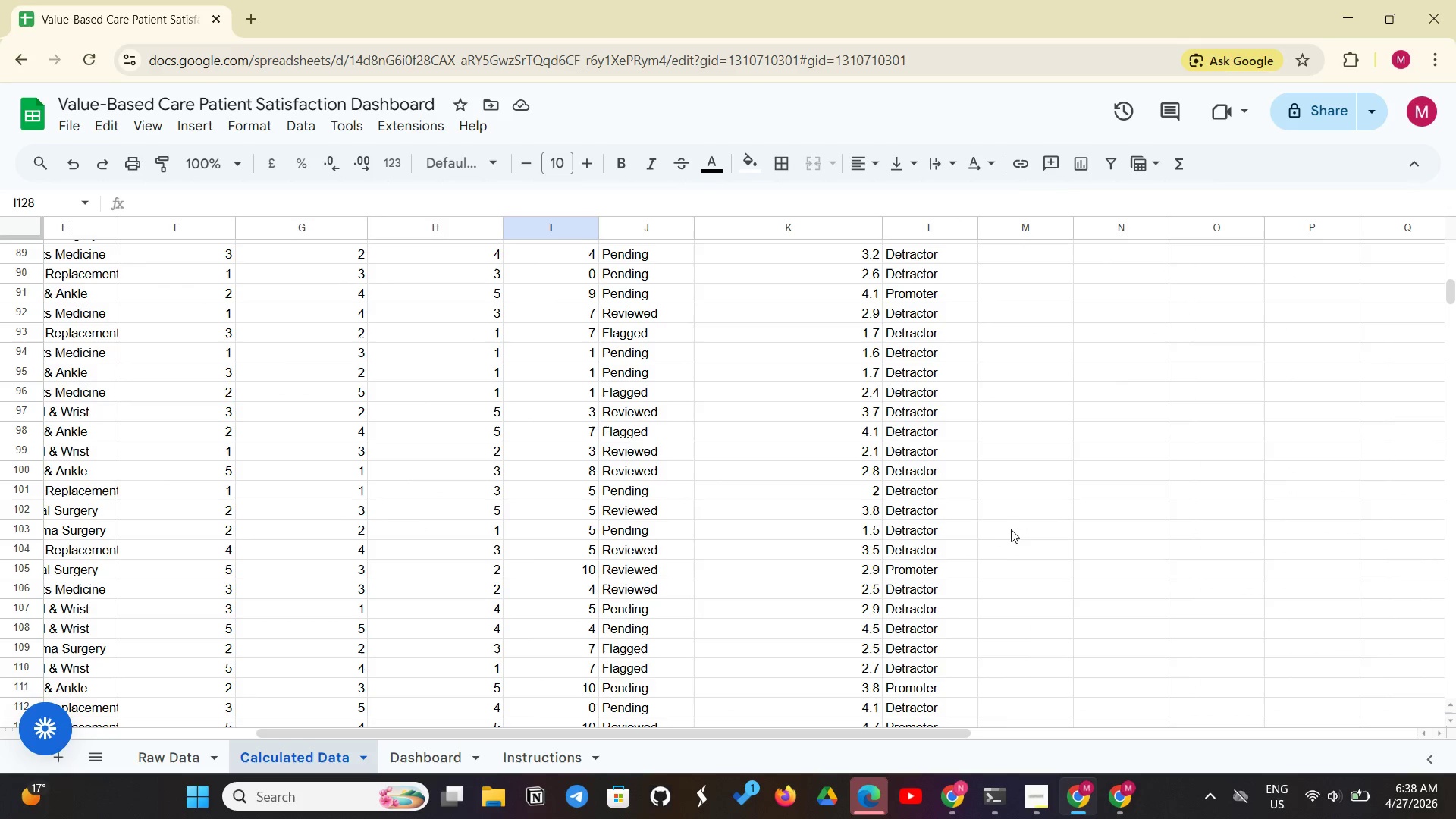 
hold_key(key=ShiftLeft, duration=0.41)
scroll: coordinate [1338, 486], scroll_direction: up, amount: 27.0
 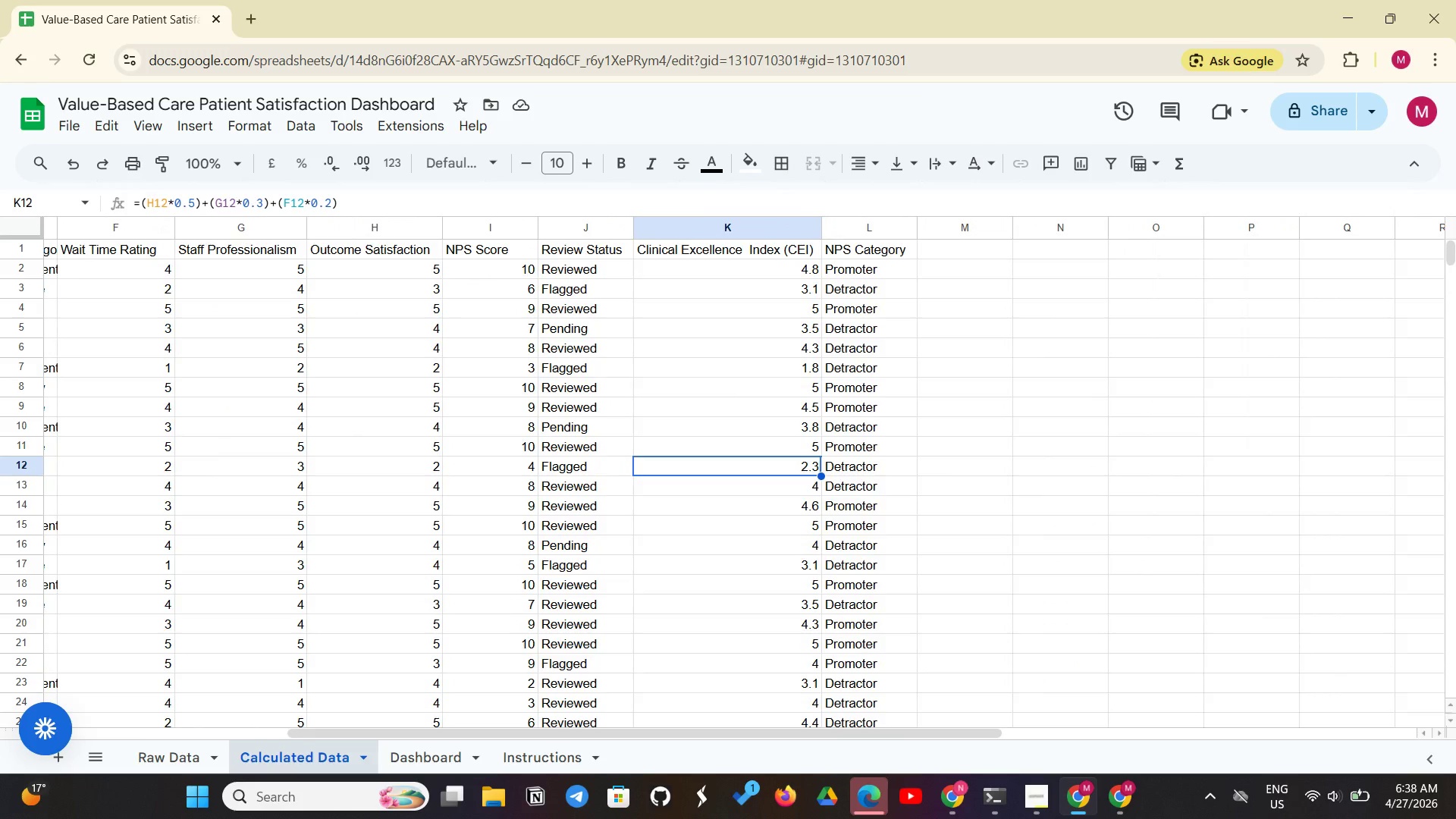 
wait(10.69)
 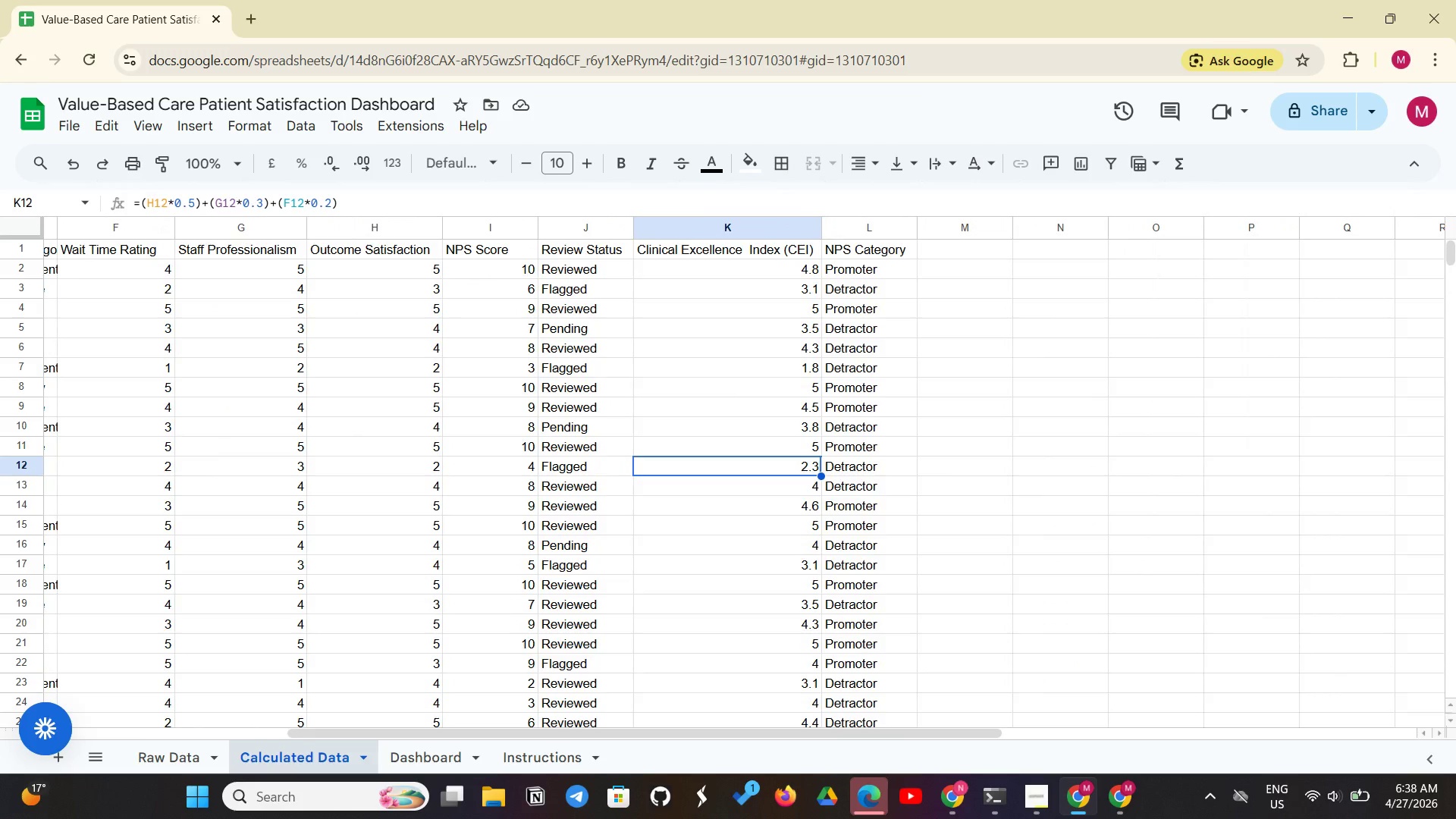 
left_click_drag(start_coordinate=[593, 269], to_coordinate=[584, 486])
 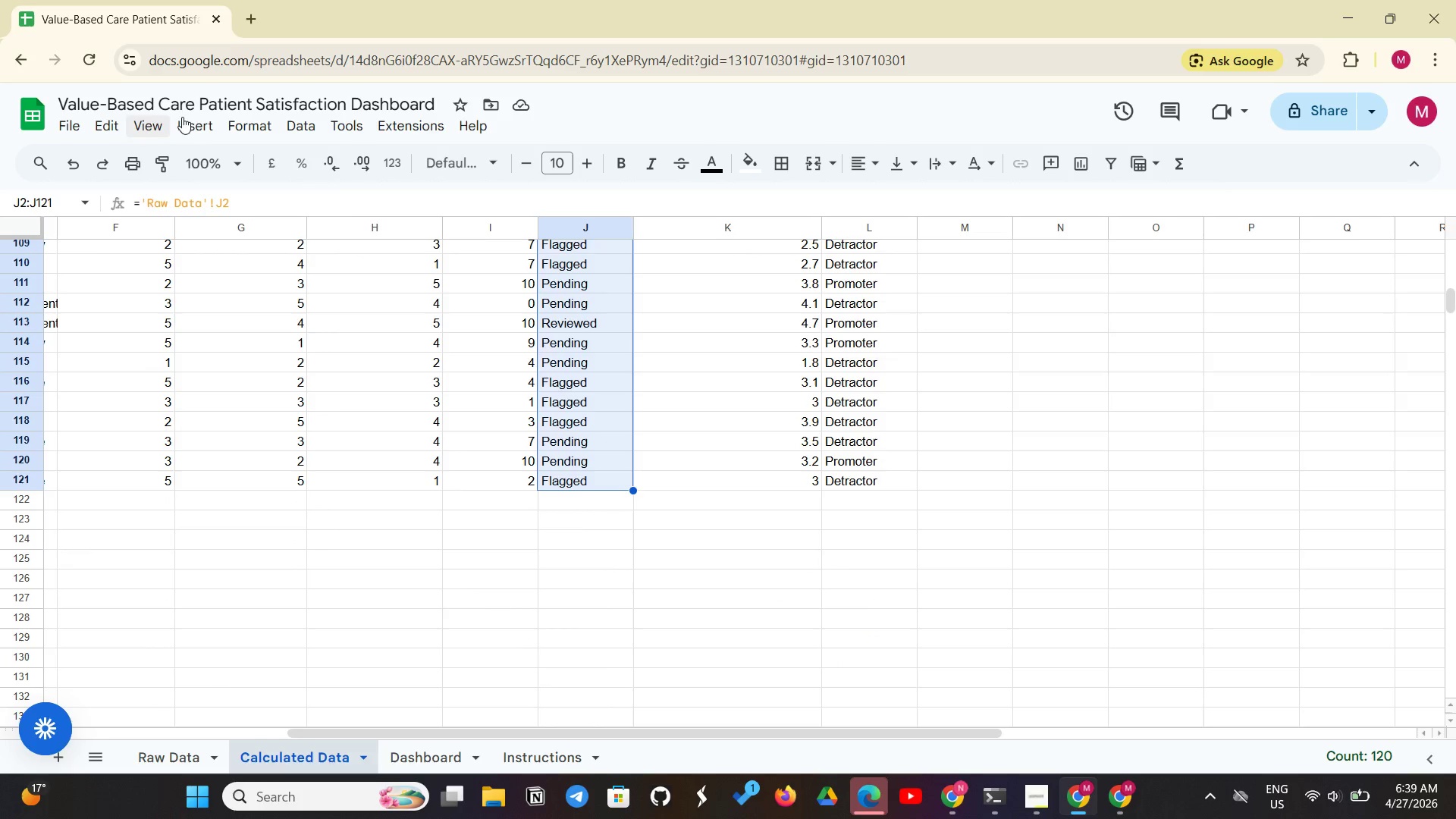 
left_click([199, 117])
 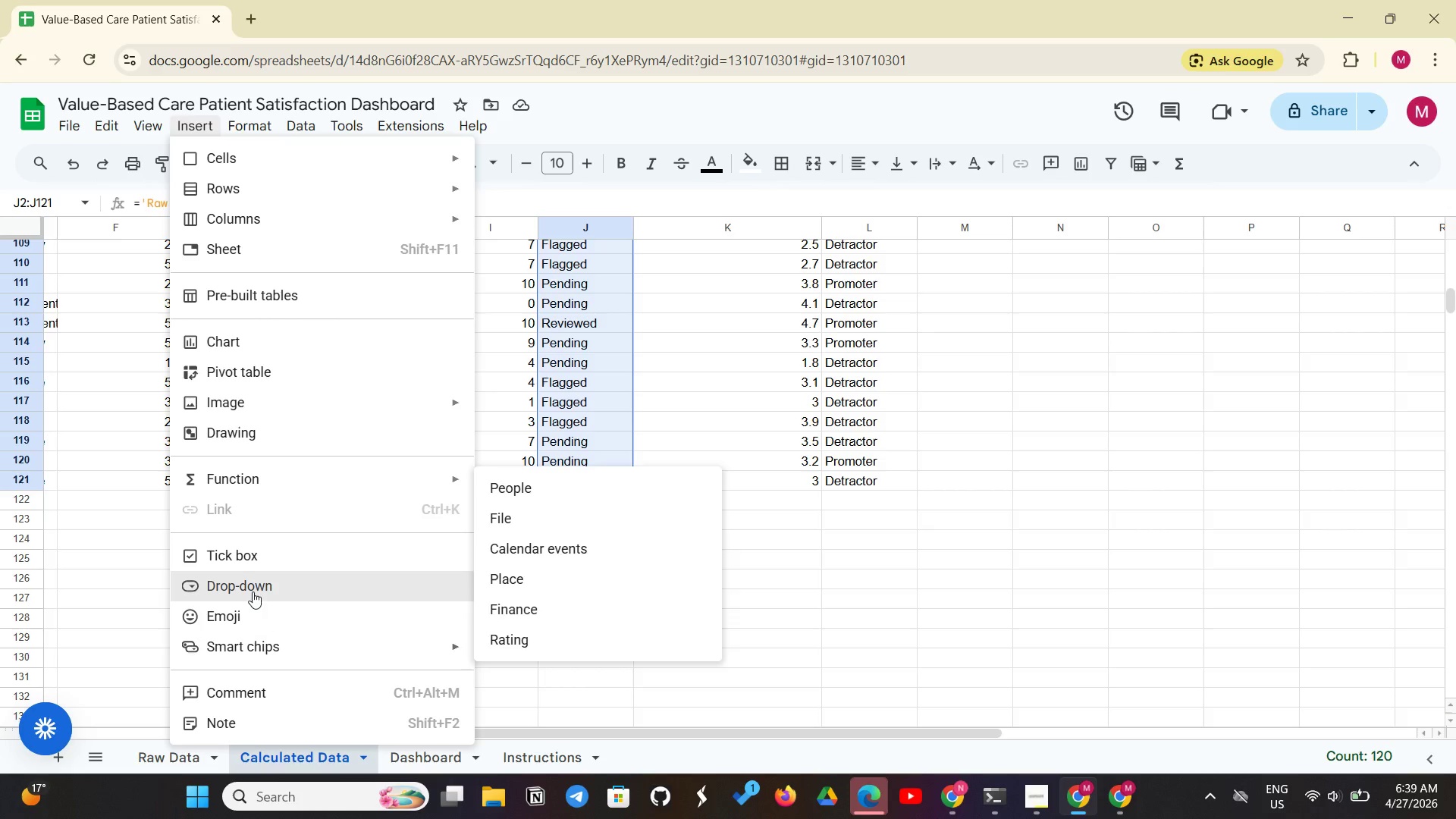 
left_click([259, 587])
 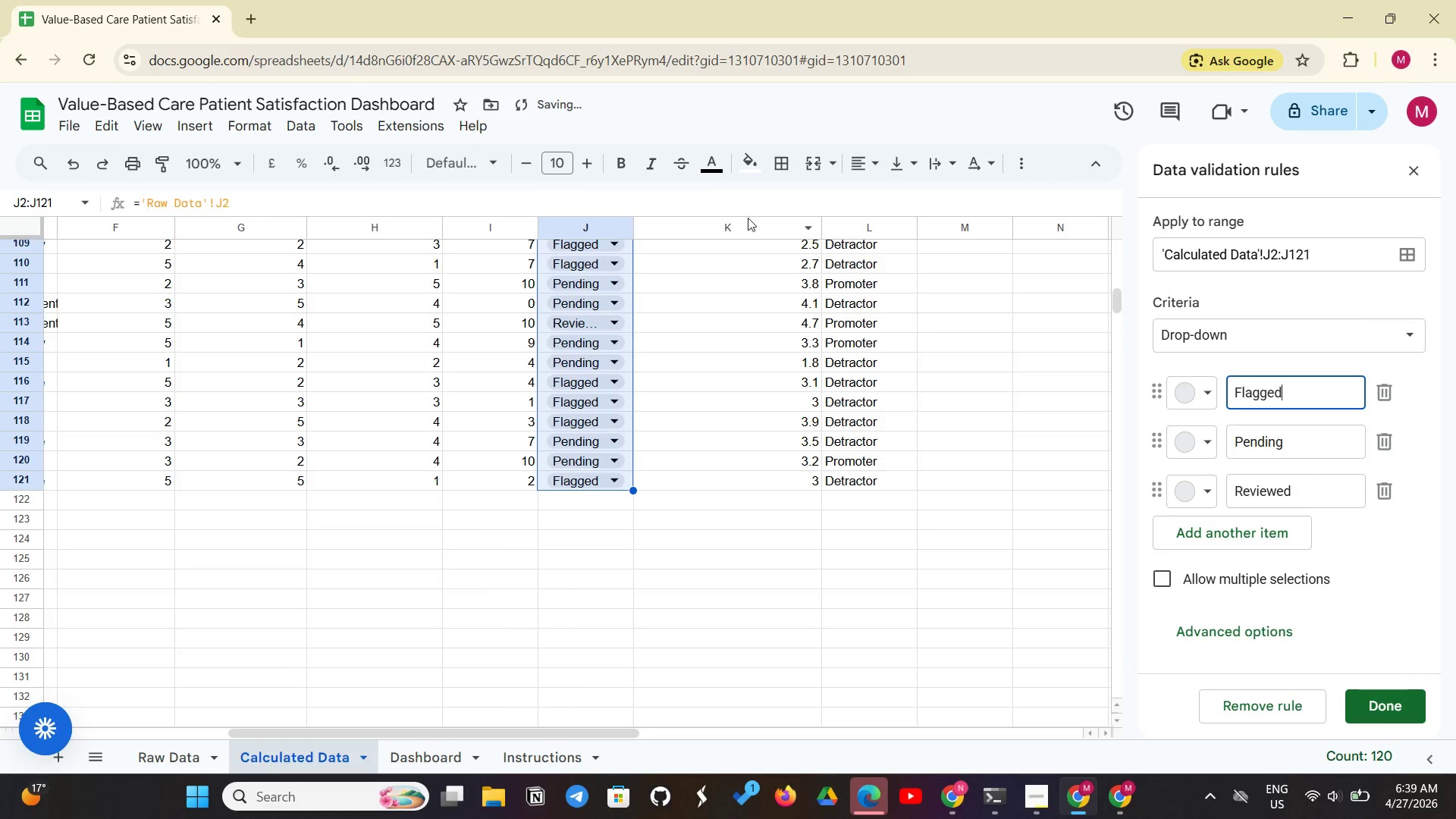 
left_click([745, 170])
 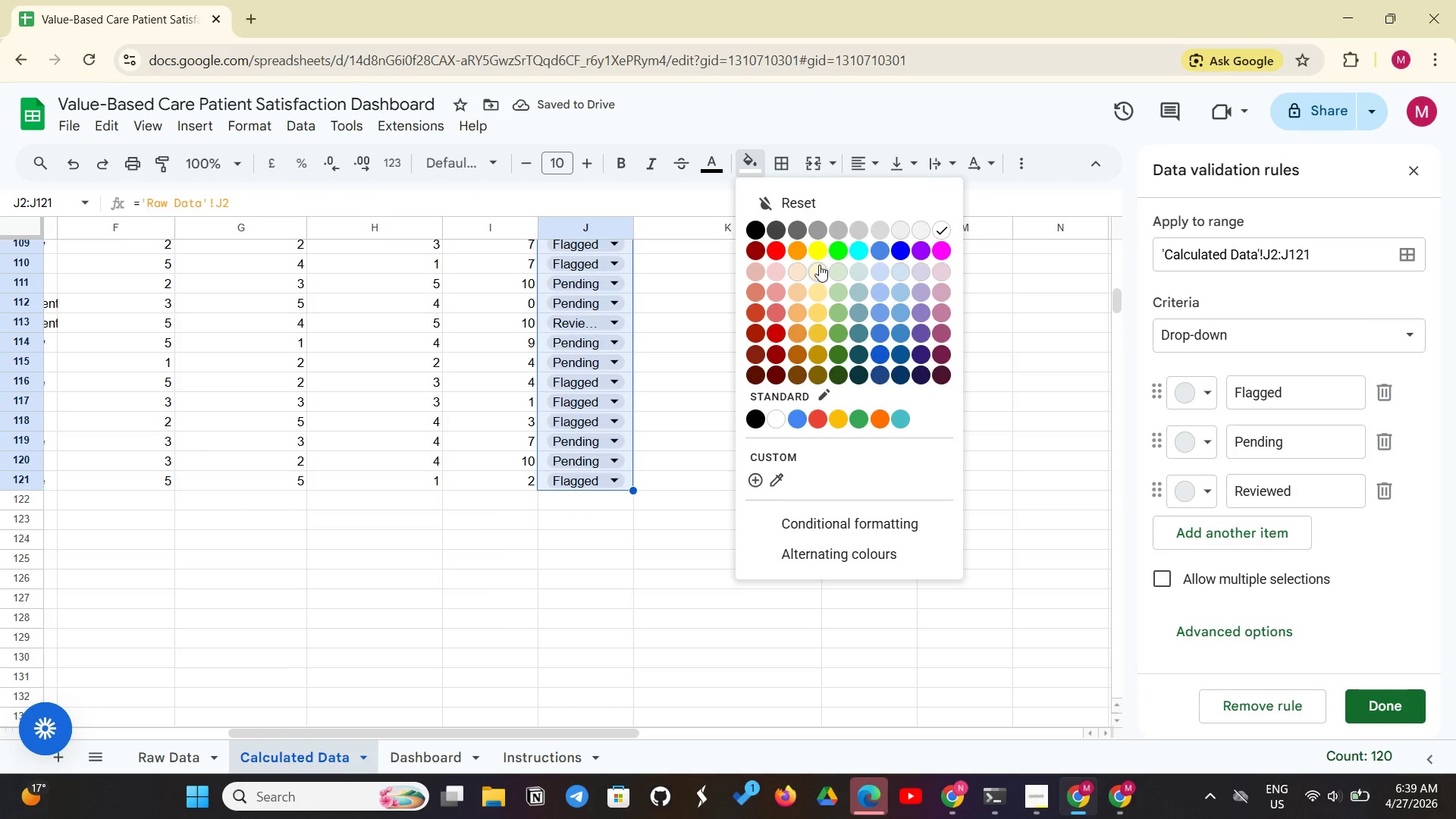 
left_click([815, 265])
 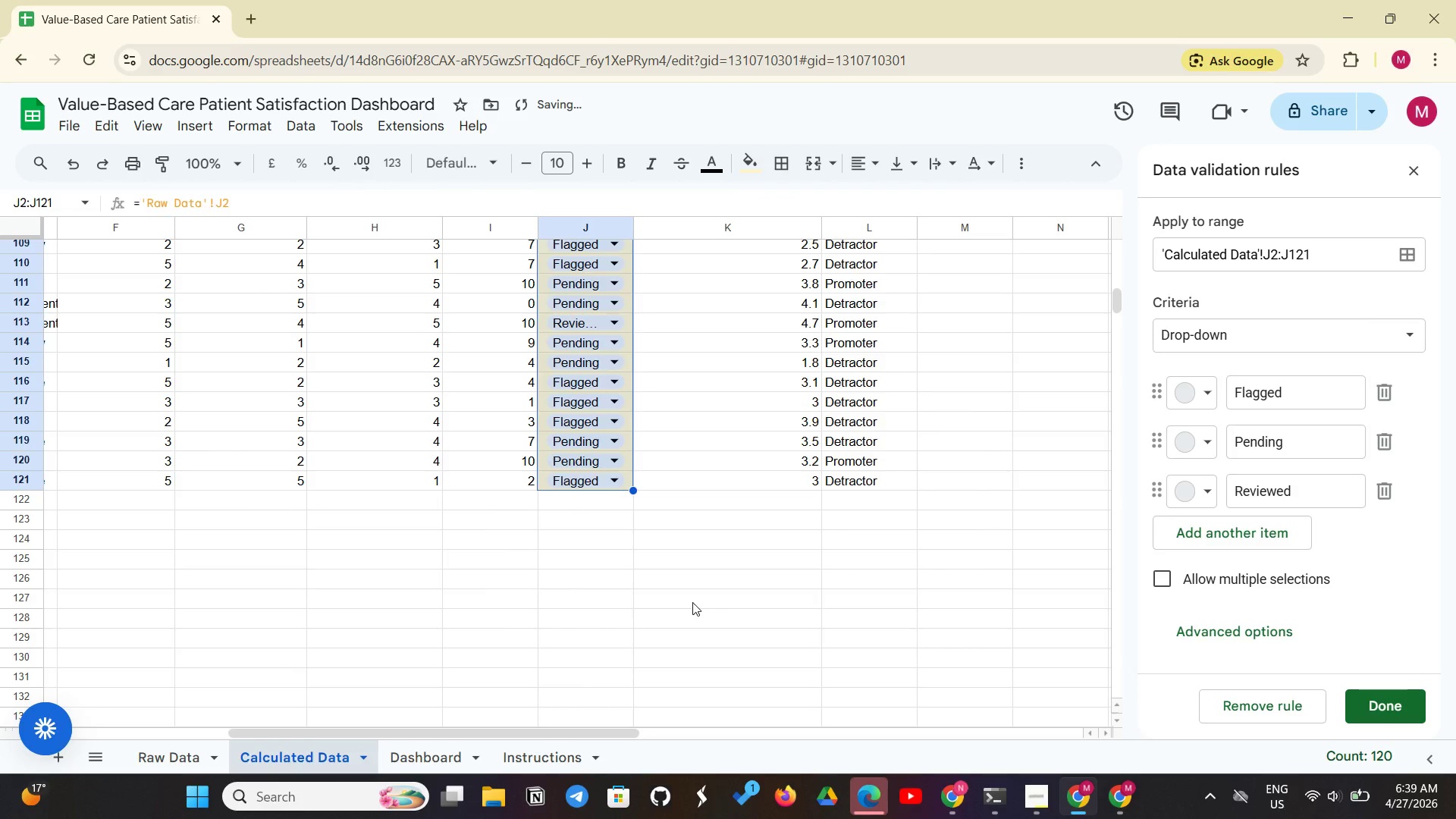 
left_click([692, 602])
 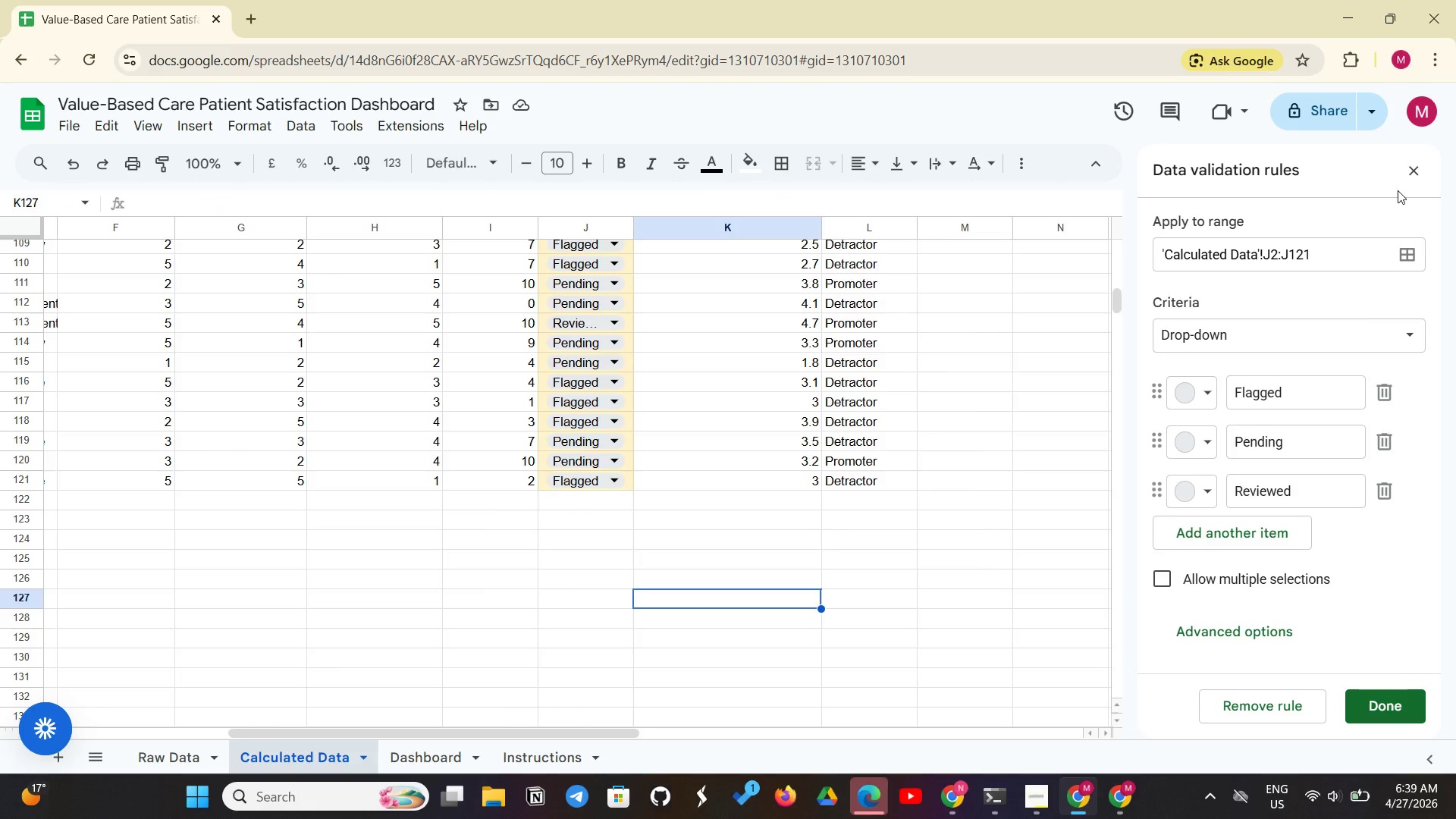 
wait(7.67)
 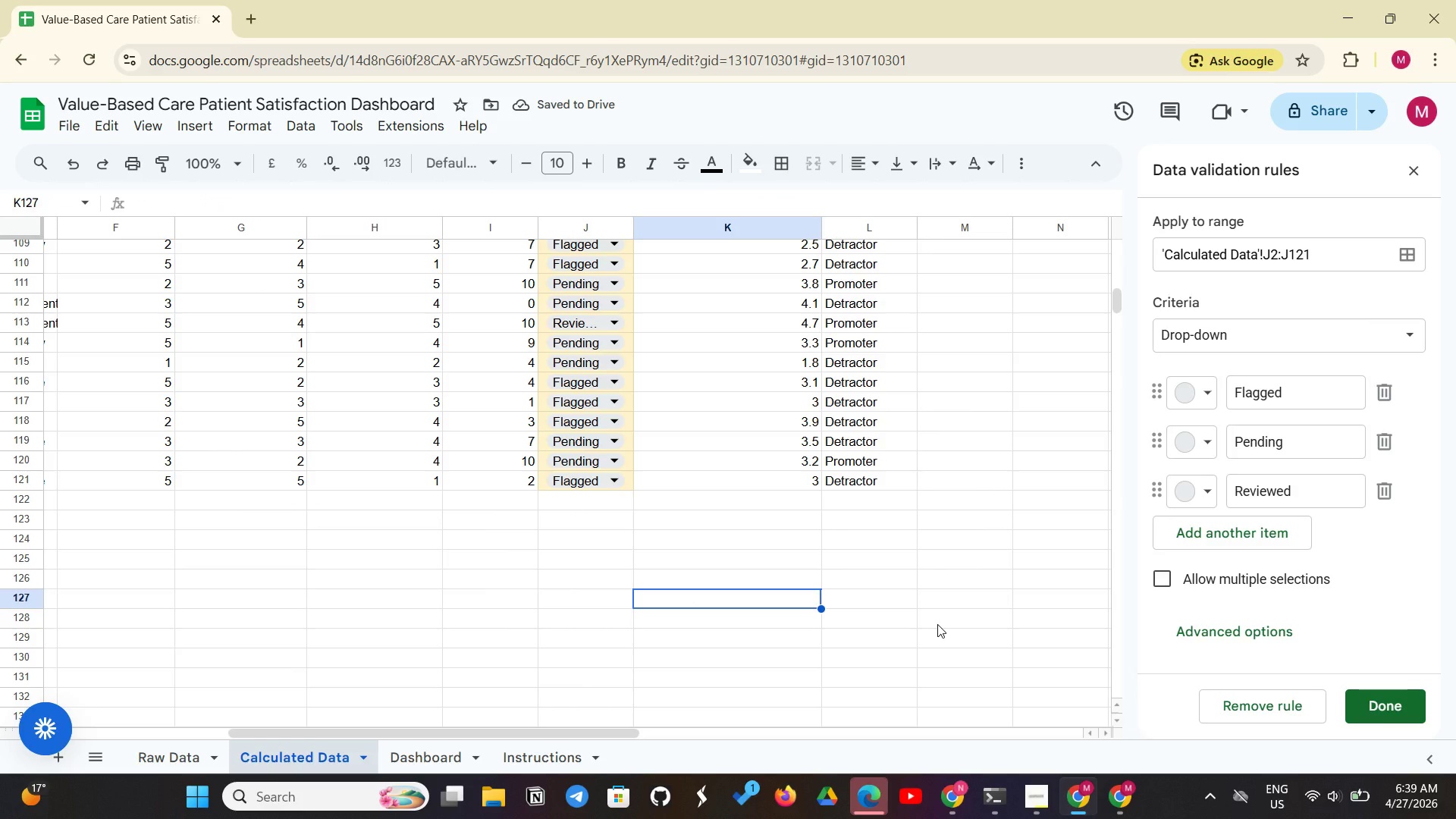 
left_click([1388, 700])
 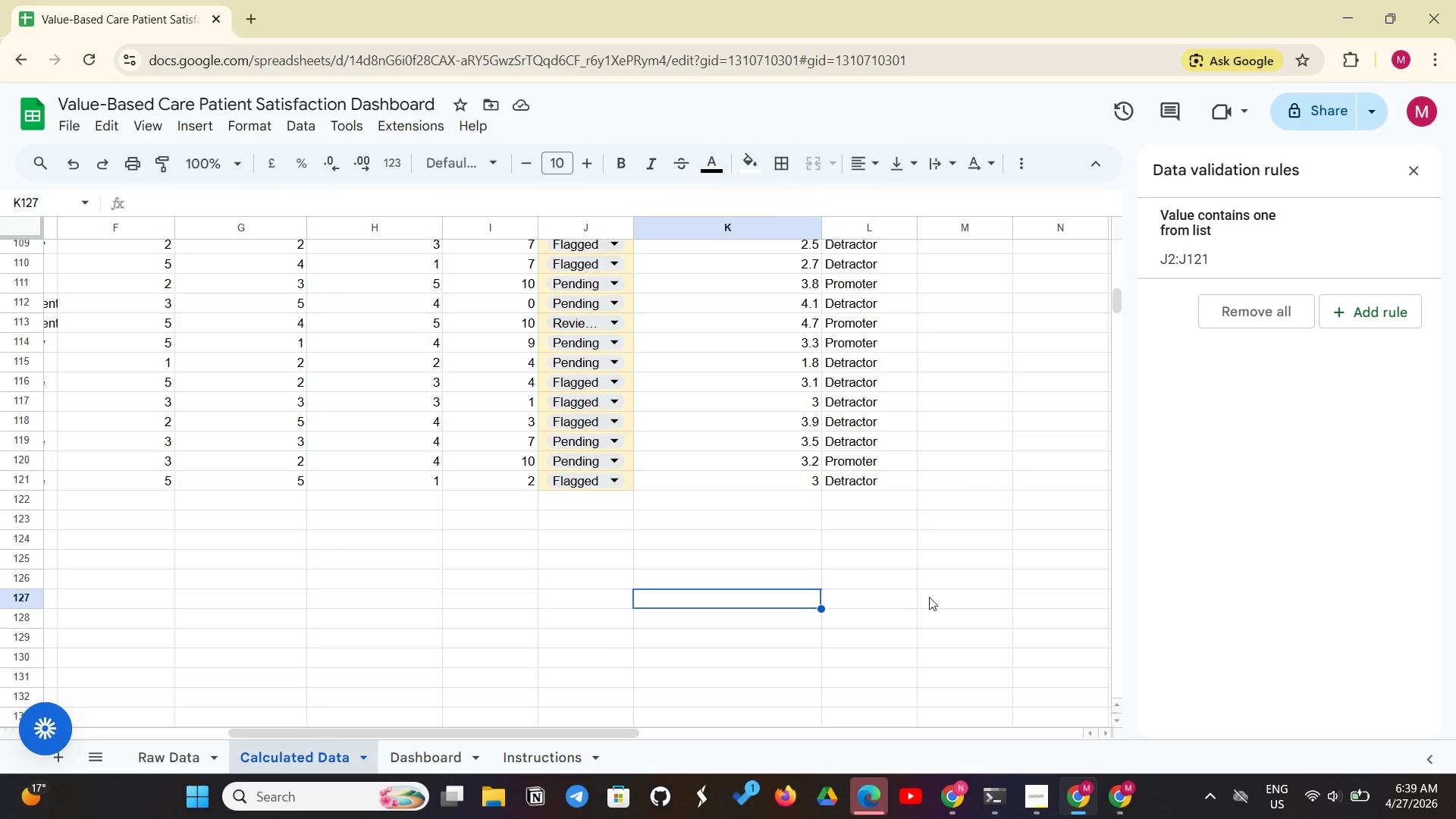 
left_click([929, 597])
 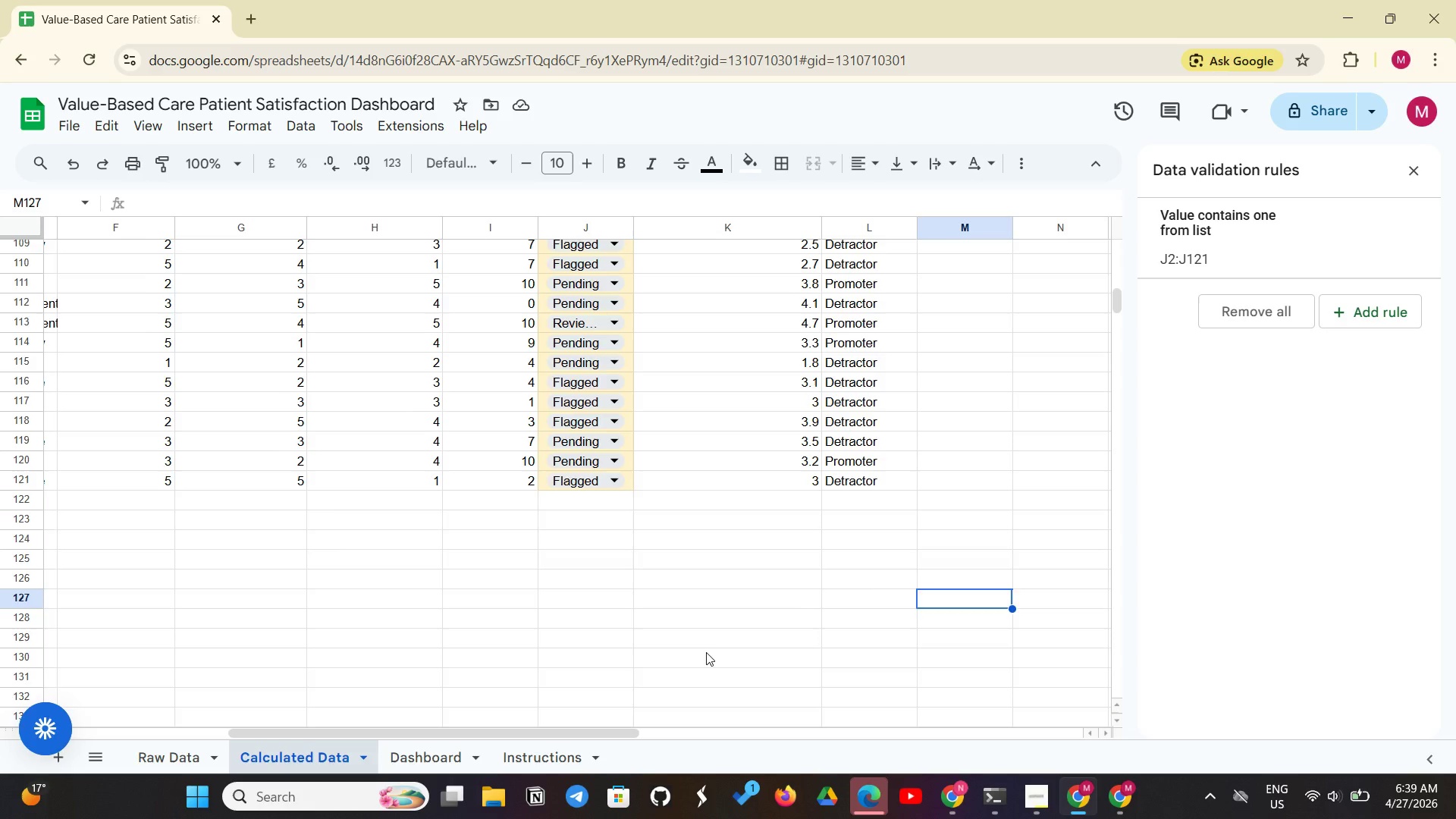 
scroll: coordinate [705, 652], scroll_direction: up, amount: 31.0
 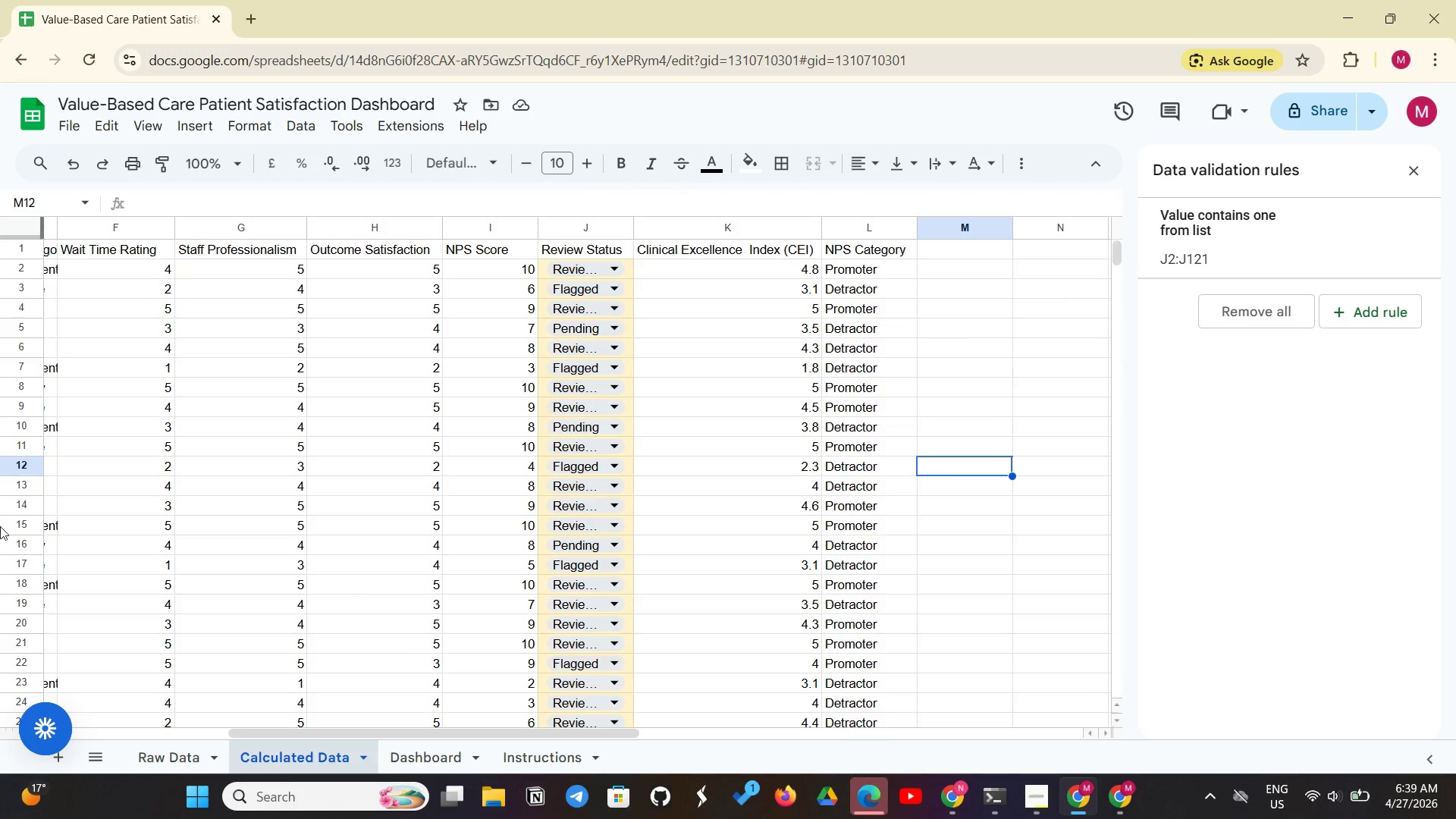 
left_click([423, 763])
 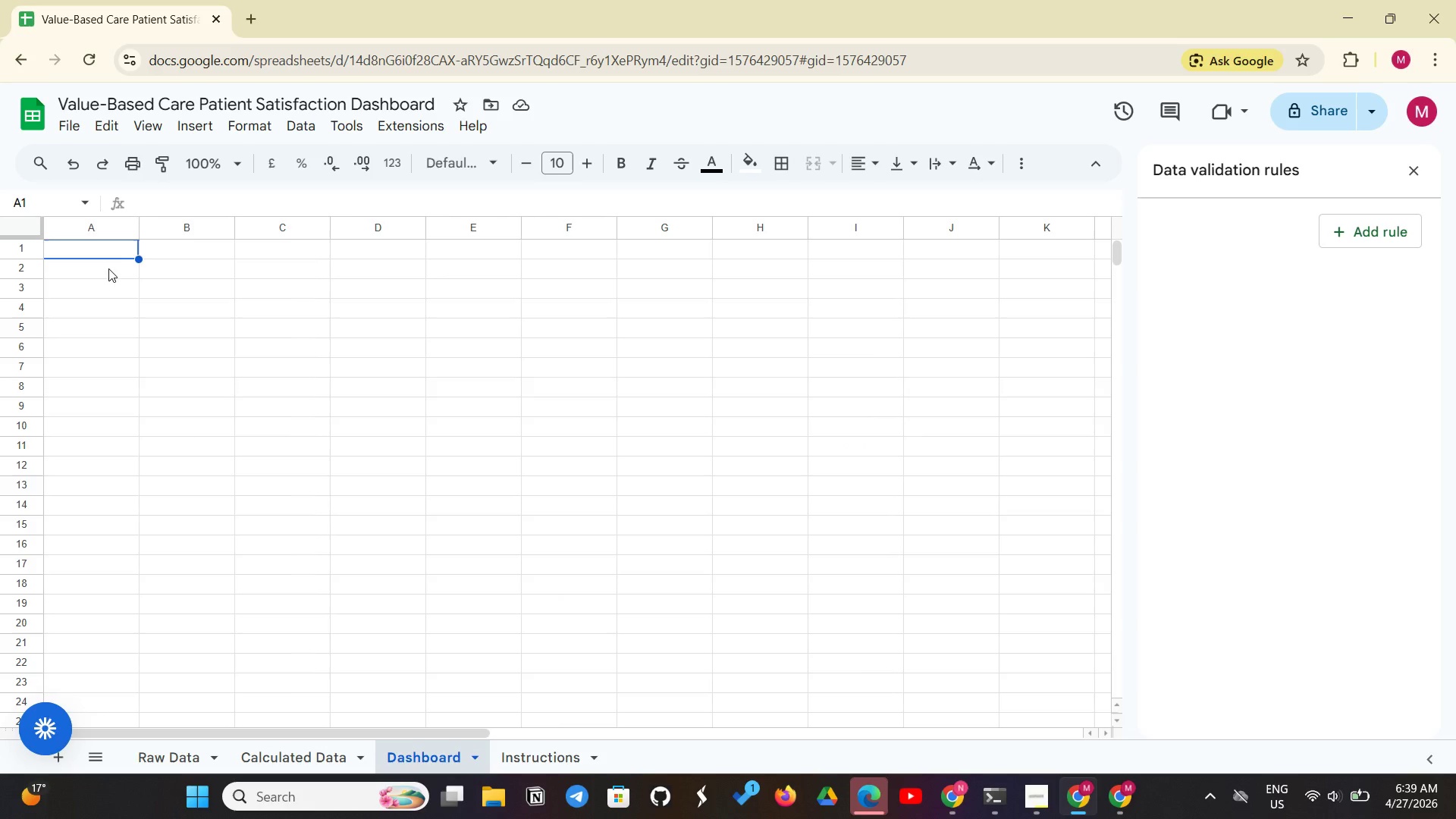 
left_click([116, 249])
 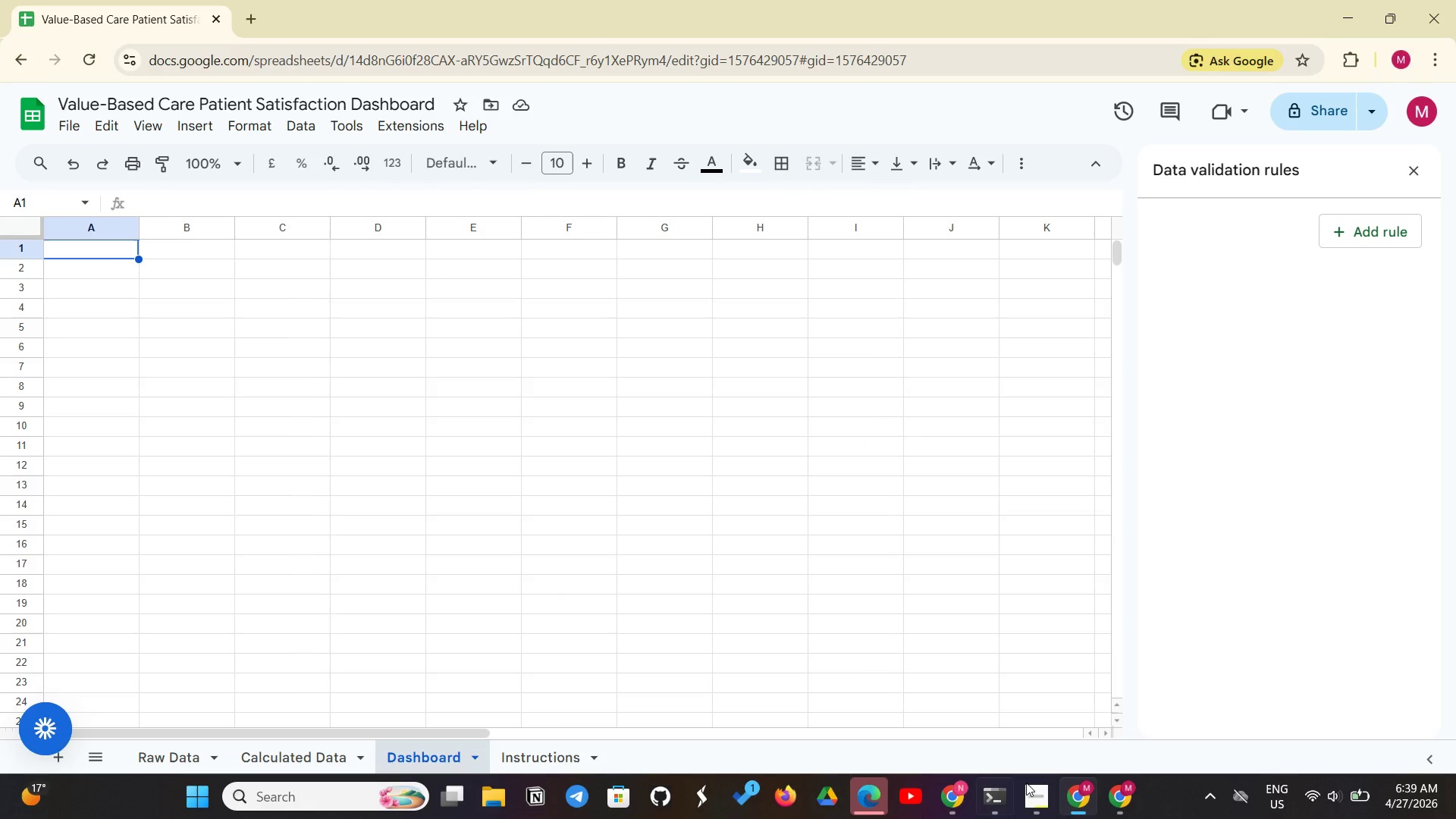 
left_click([1026, 783])